 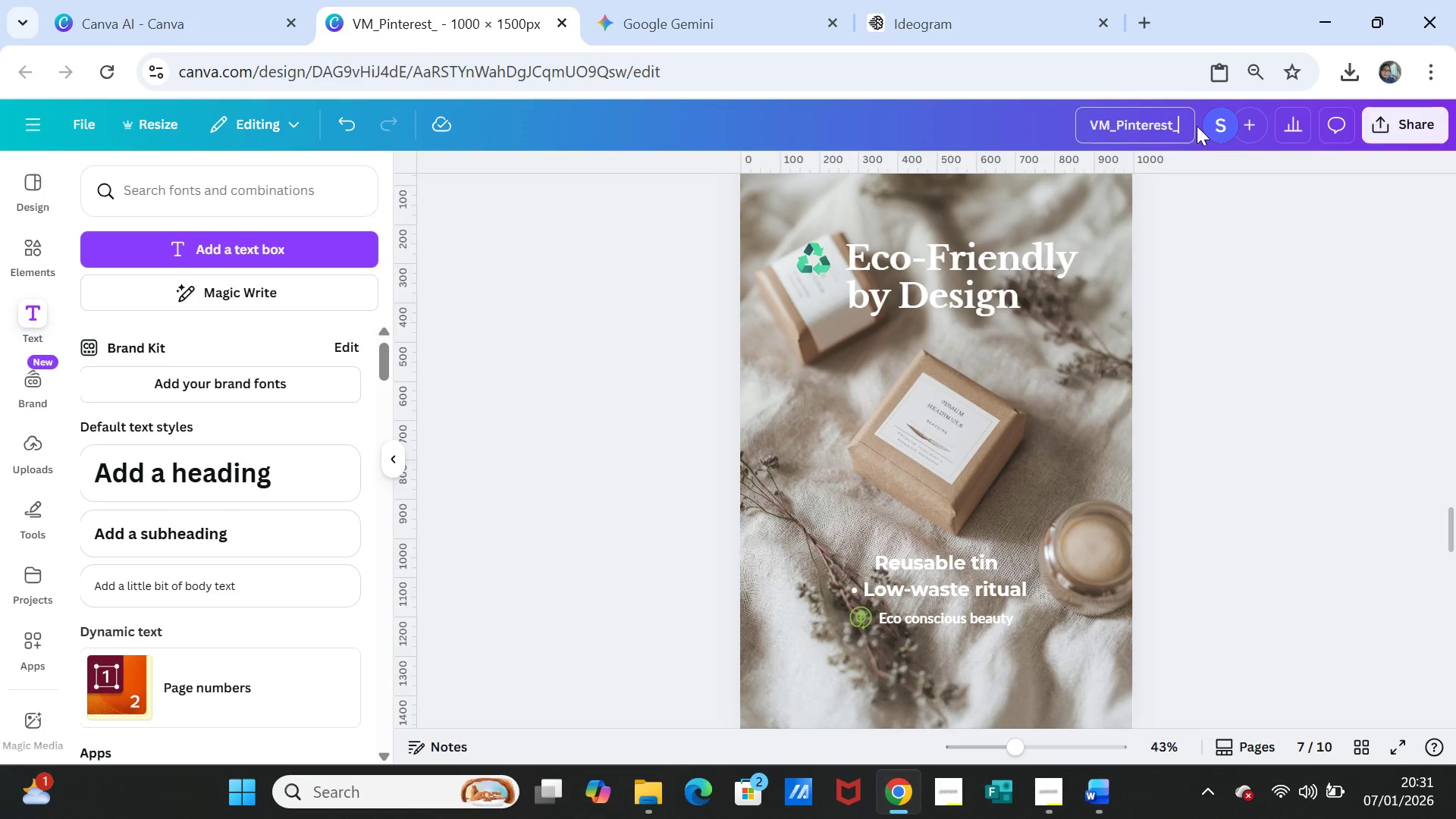 
key(Control+V)
 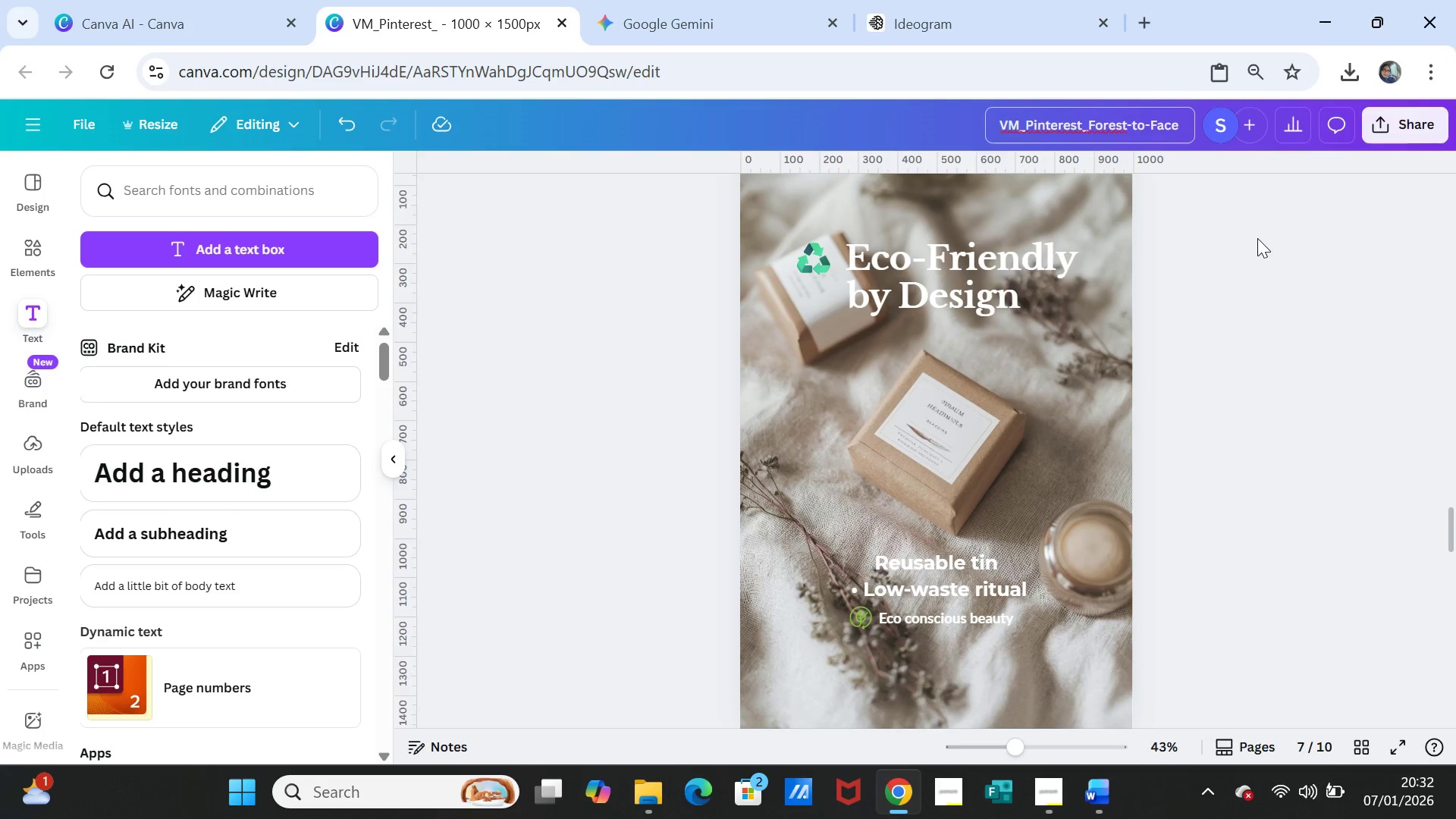 
left_click([1257, 238])
 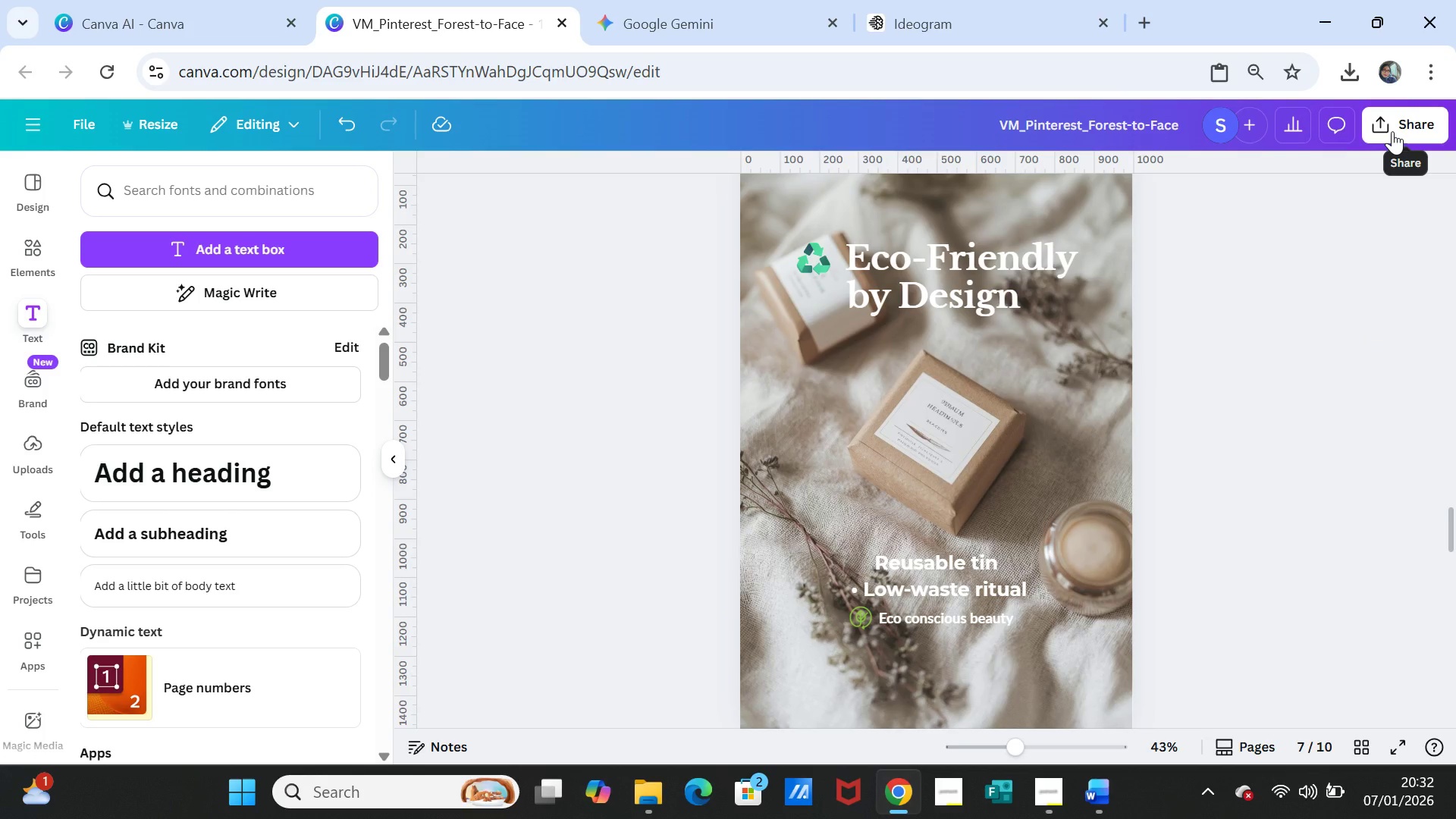 
left_click([1392, 131])
 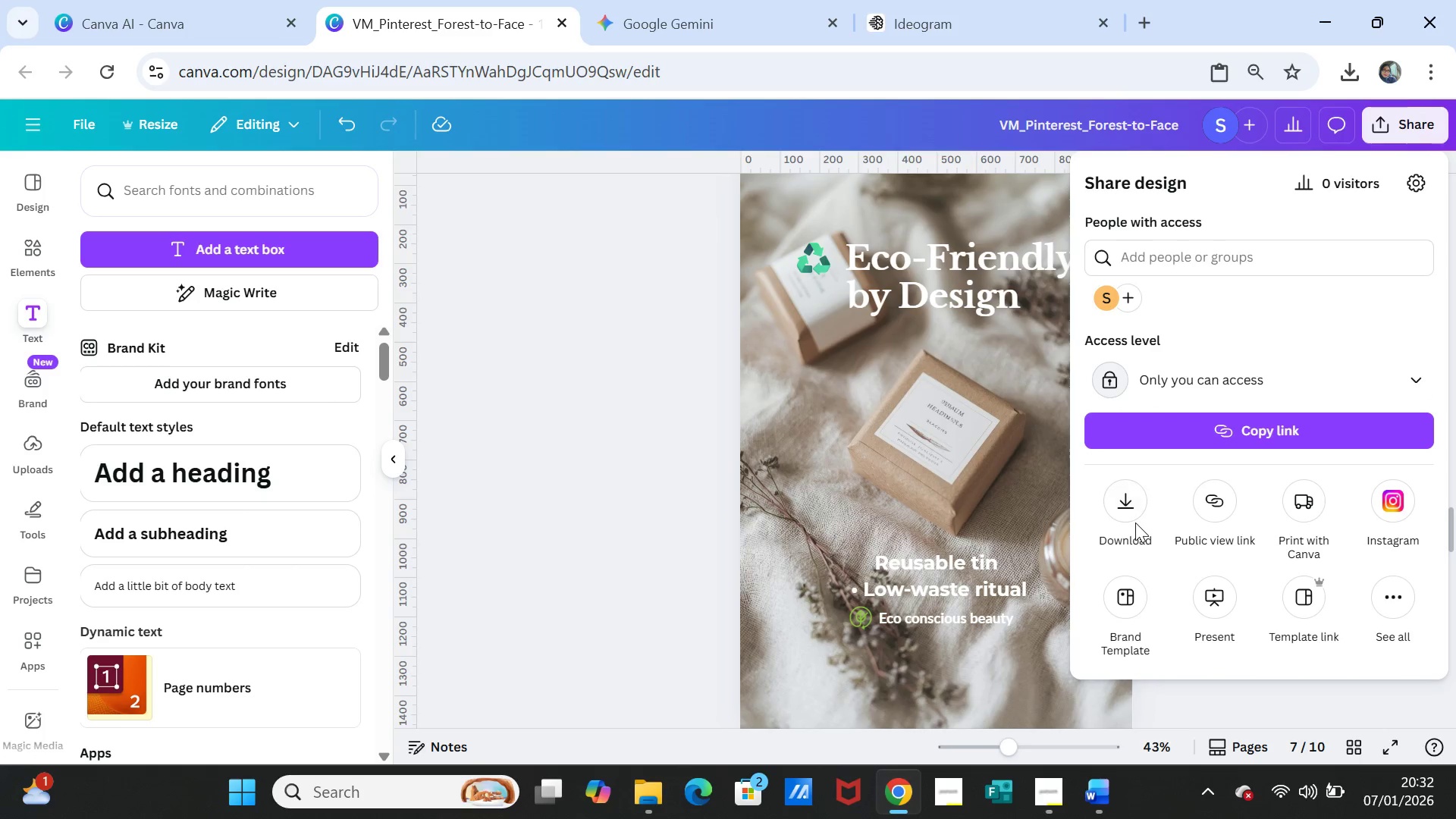 
wait(5.64)
 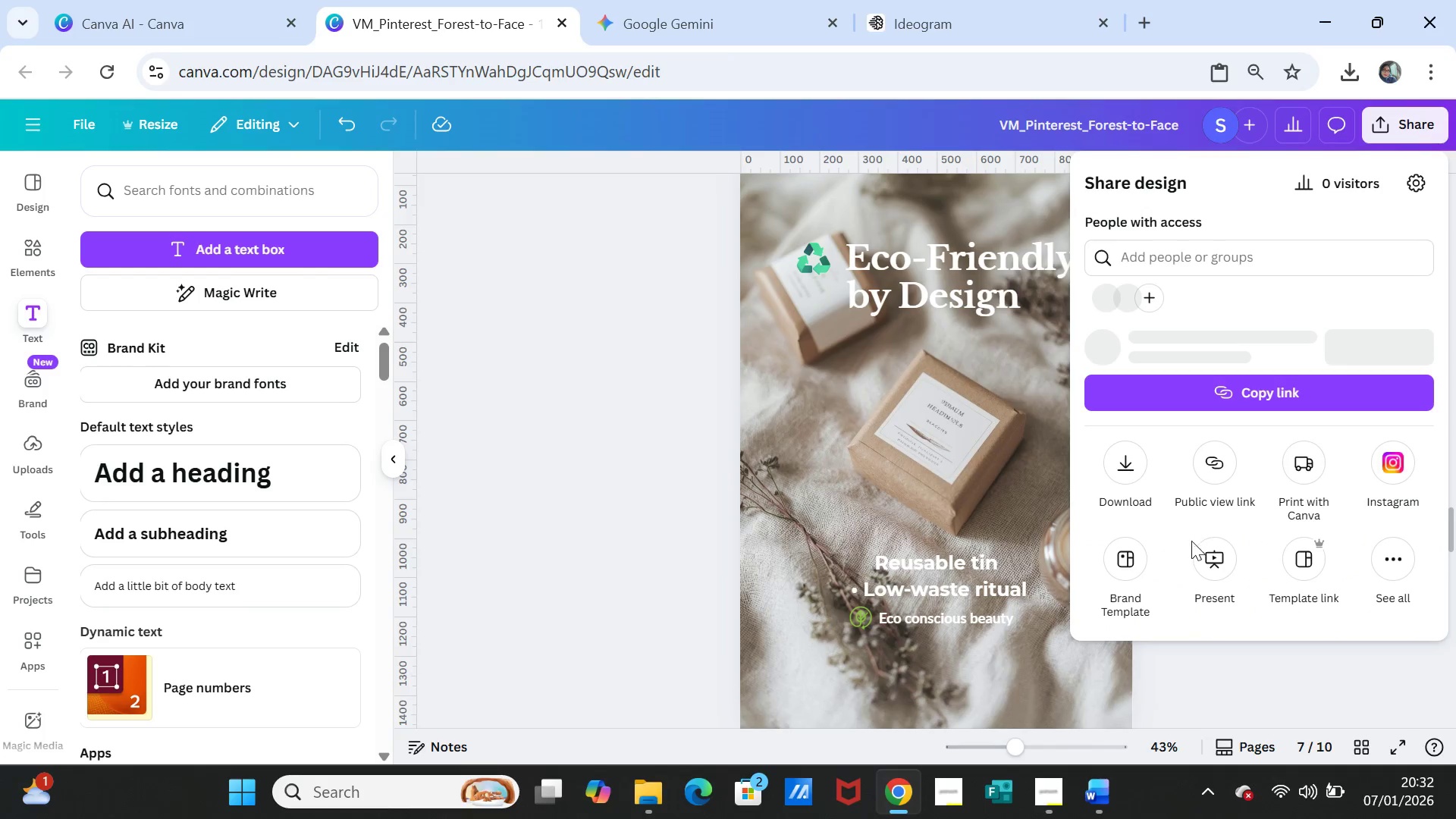 
left_click([1125, 505])
 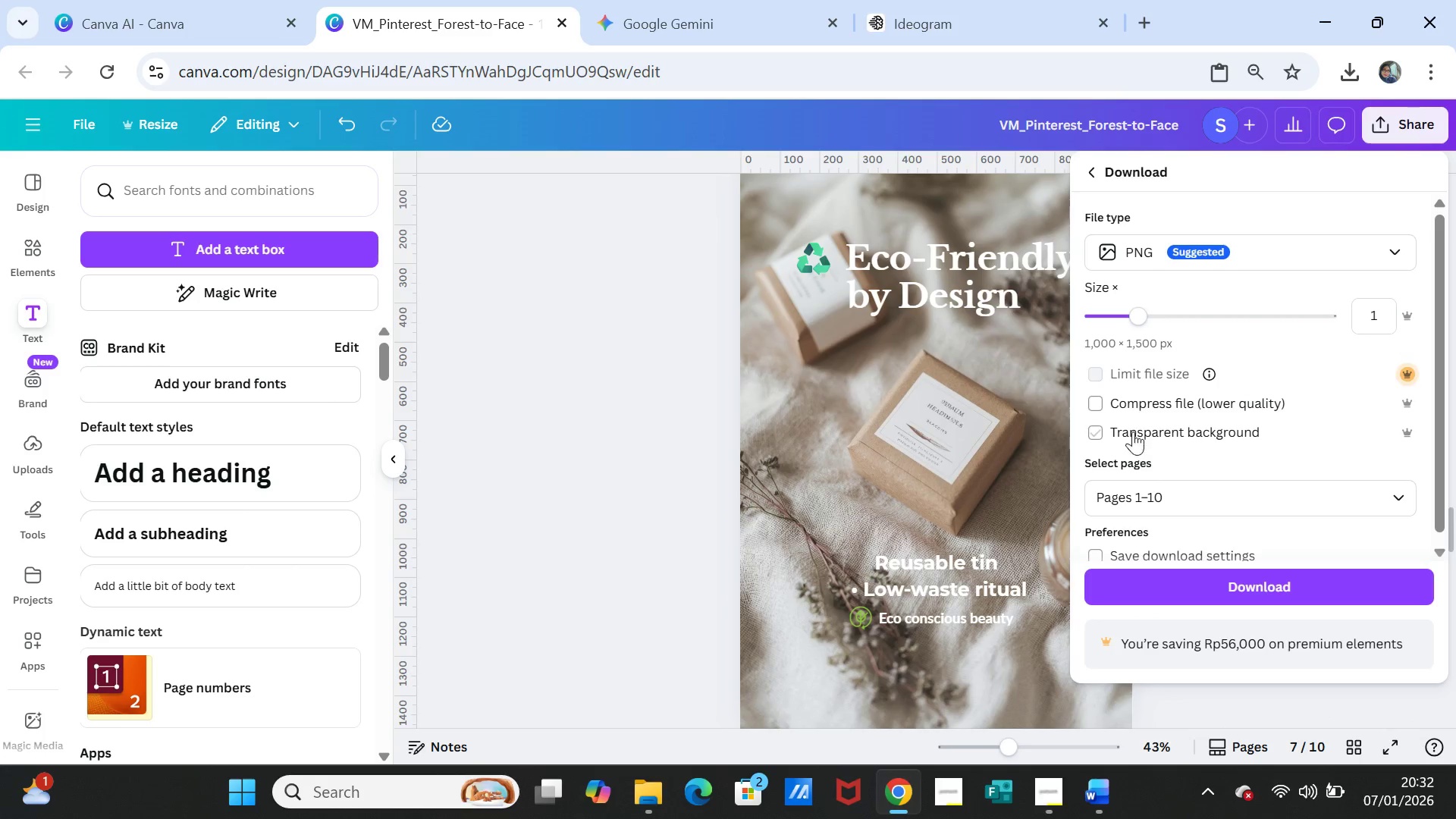 
scroll: coordinate [1276, 422], scroll_direction: down, amount: 1.0
 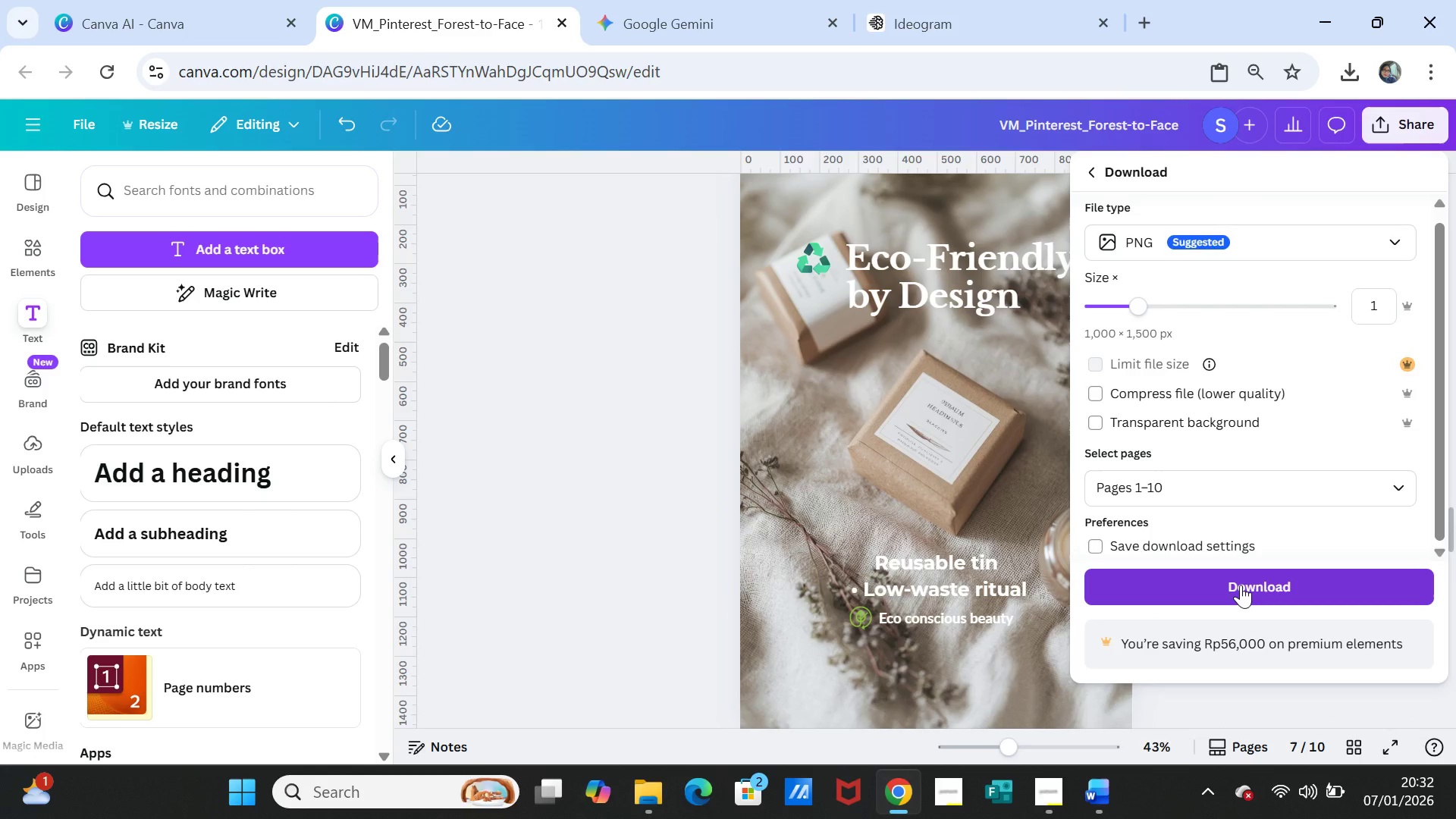 
left_click([1241, 585])
 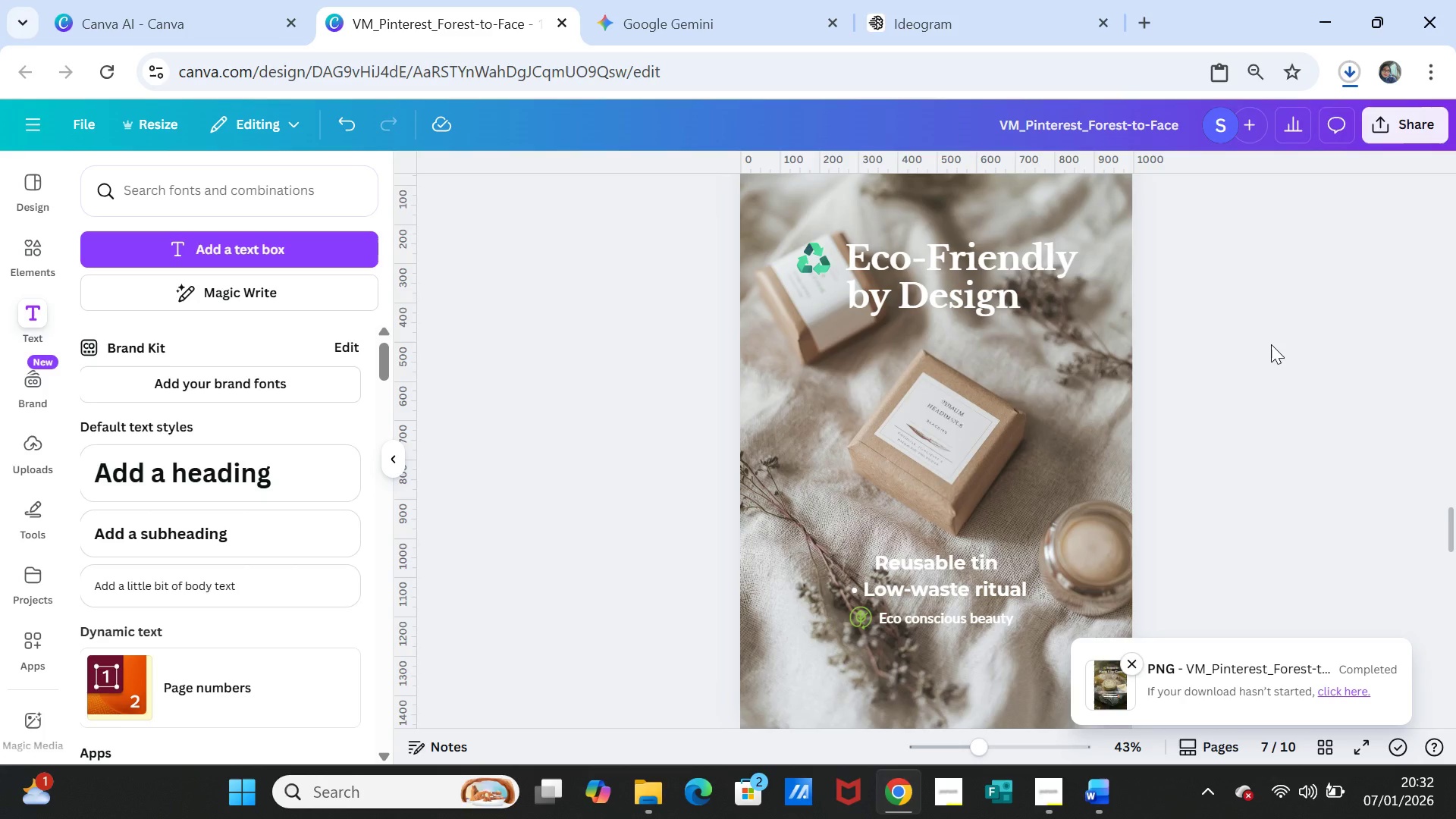 
wait(31.03)
 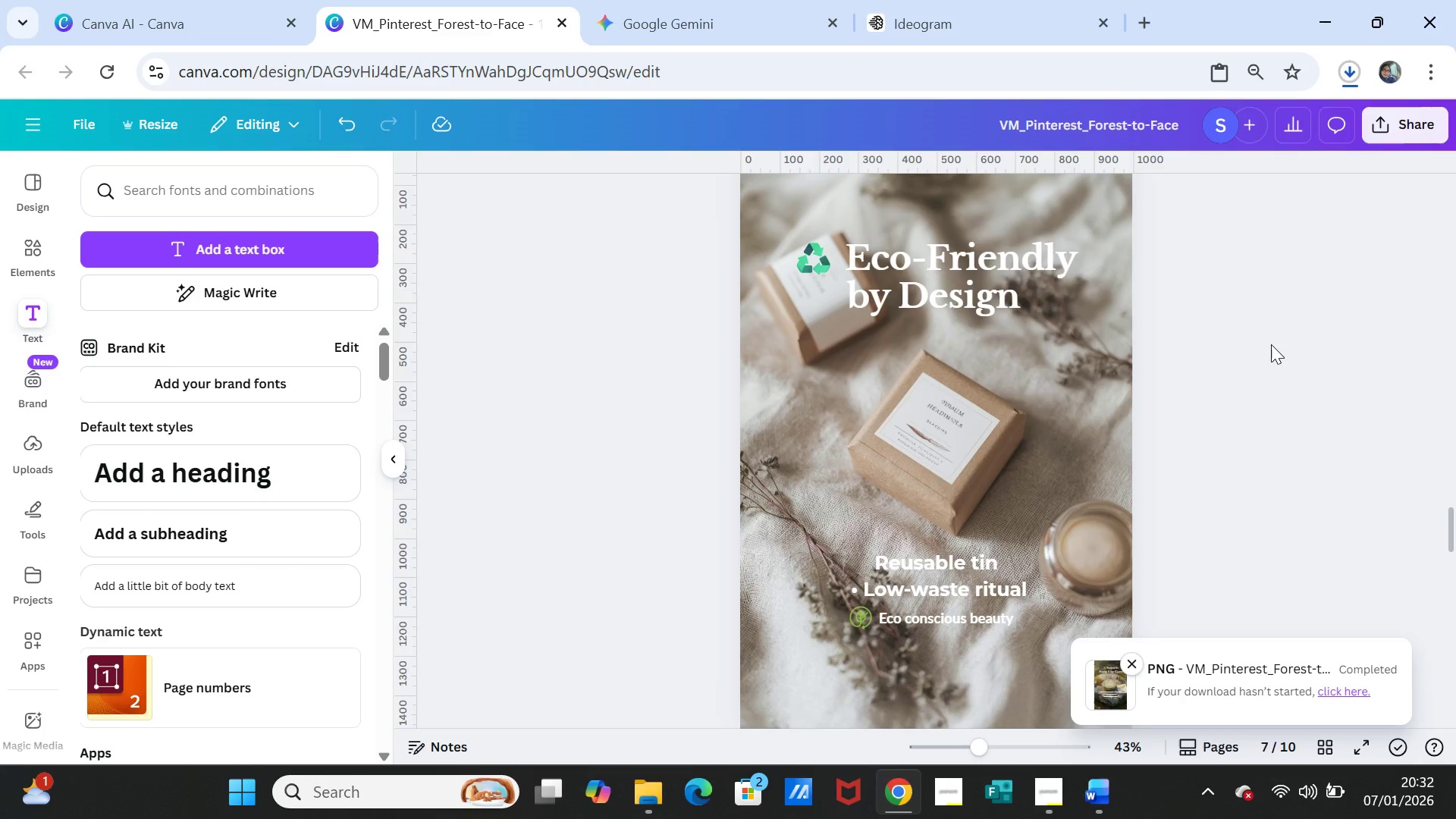 
left_click([664, 794])
 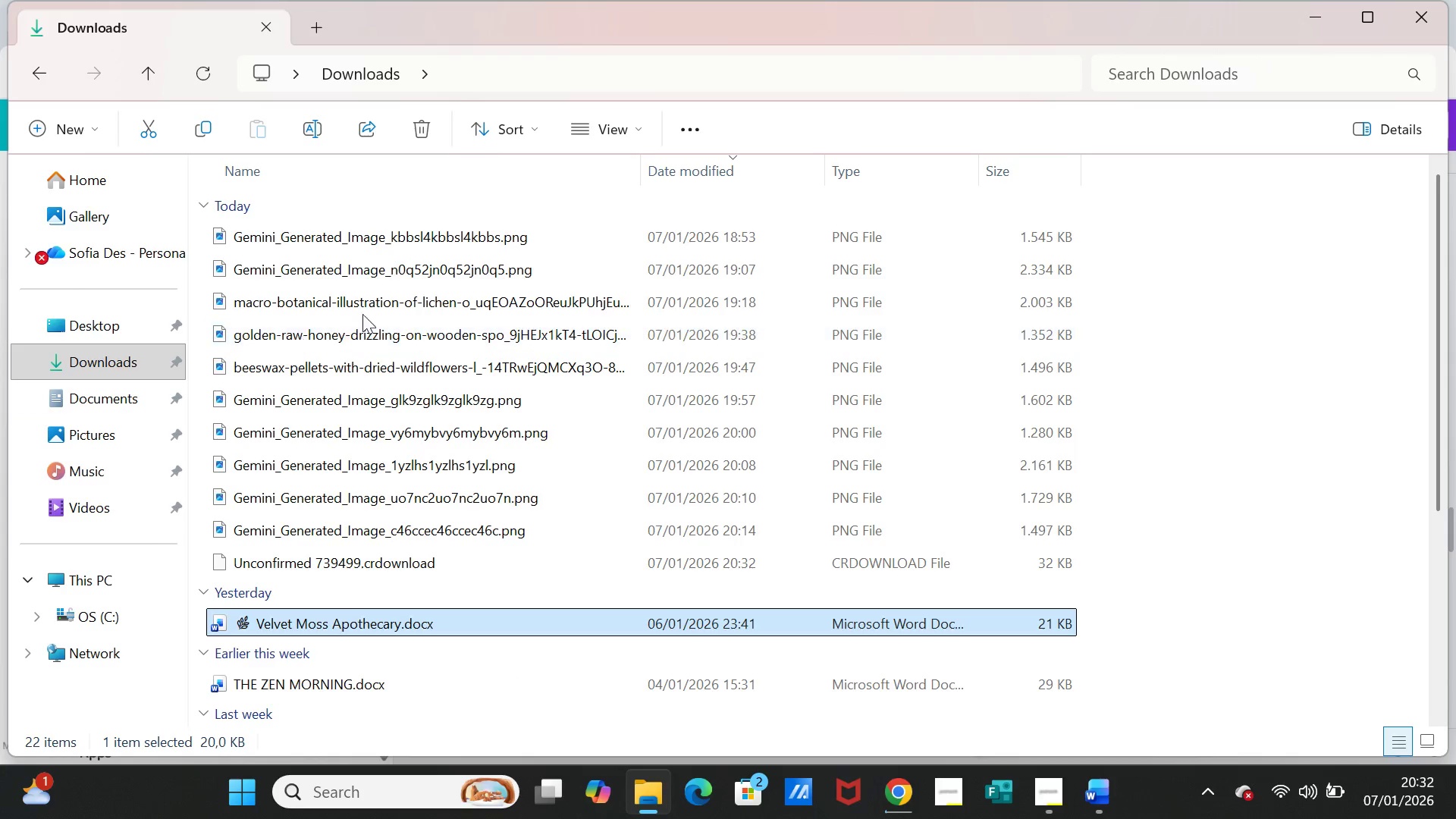 
scroll: coordinate [635, 252], scroll_direction: up, amount: 3.0
 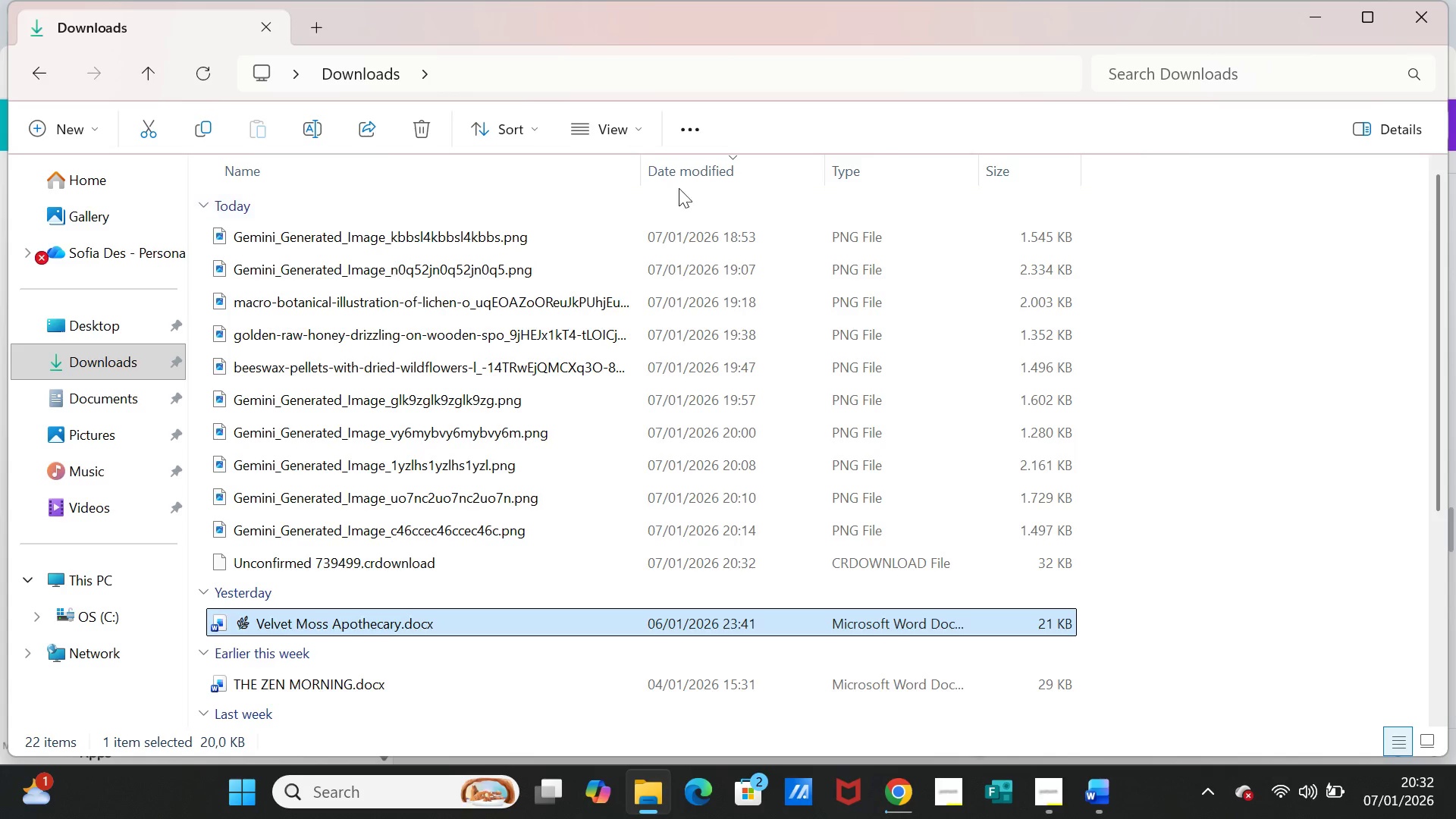 
left_click([682, 174])
 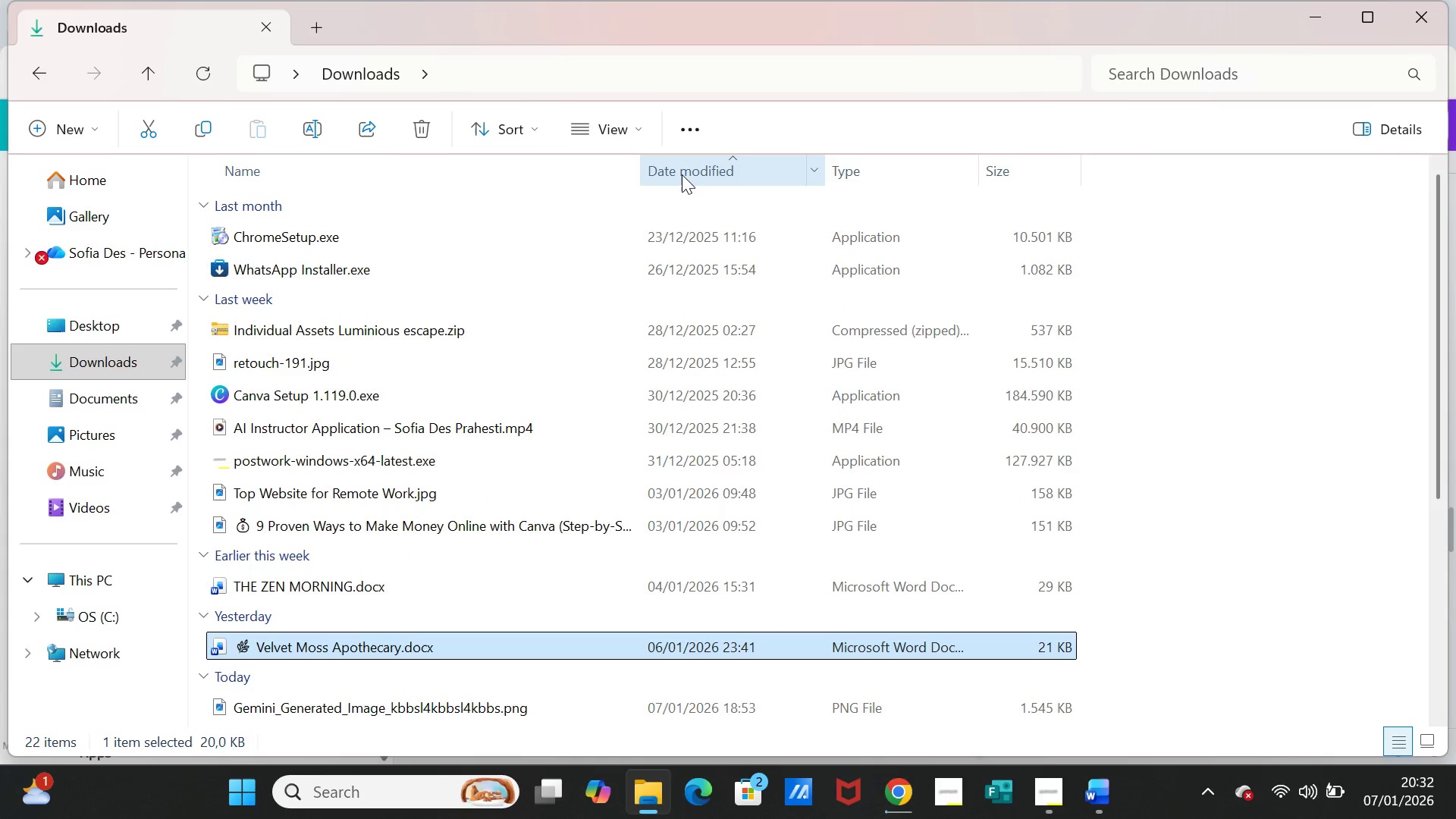 
left_click([682, 174])
 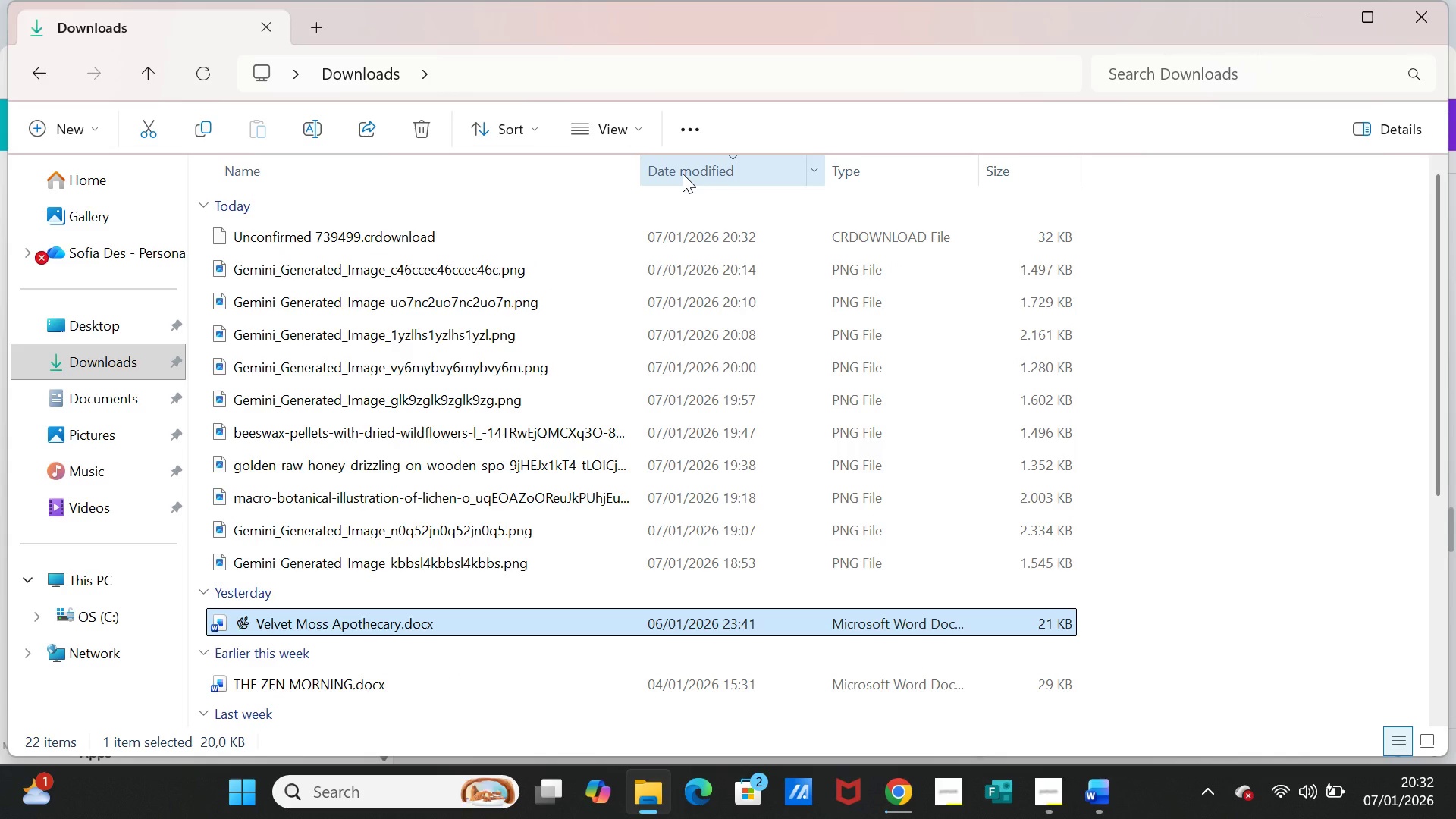 
left_click([682, 174])
 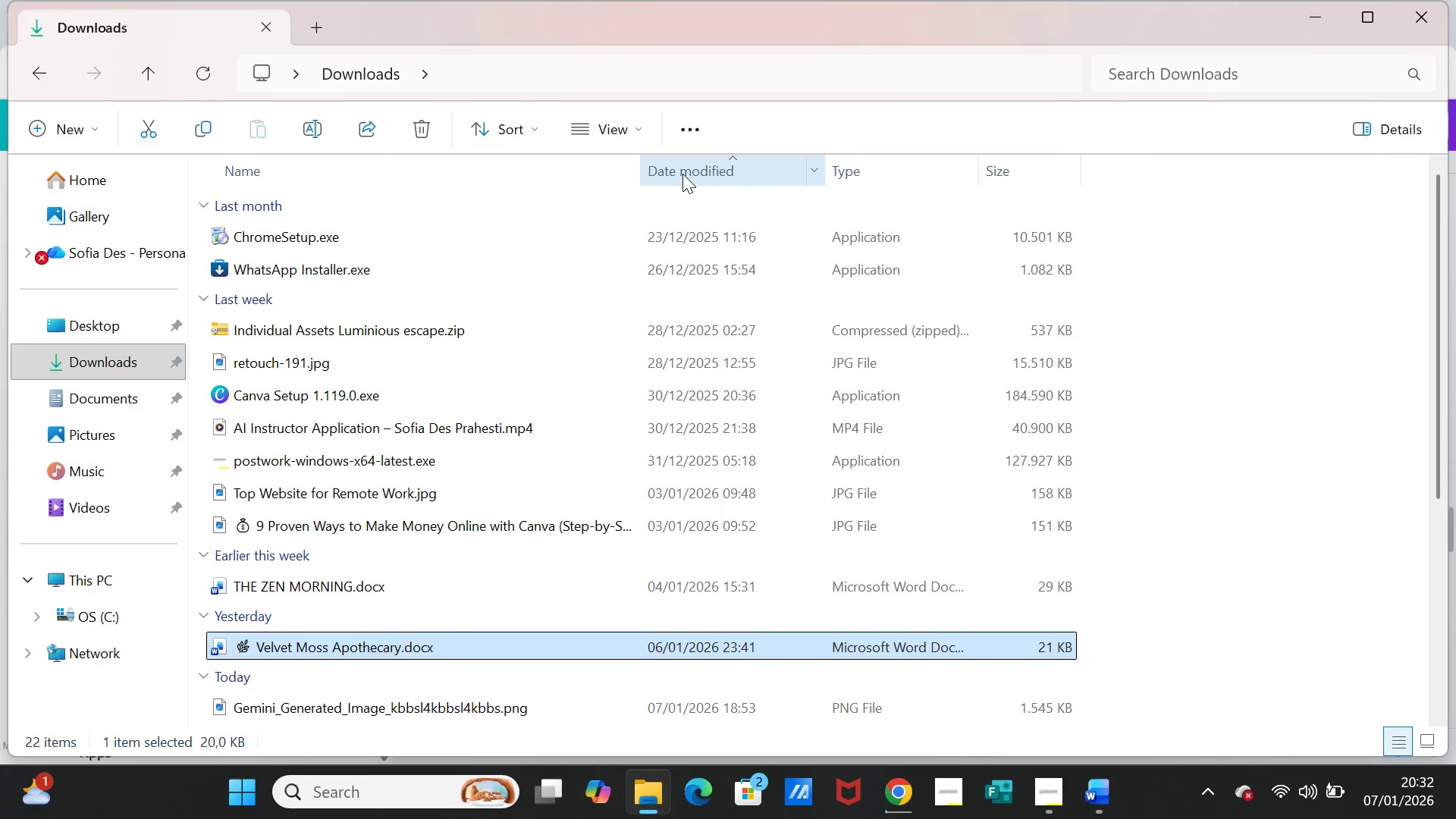 
left_click([682, 174])
 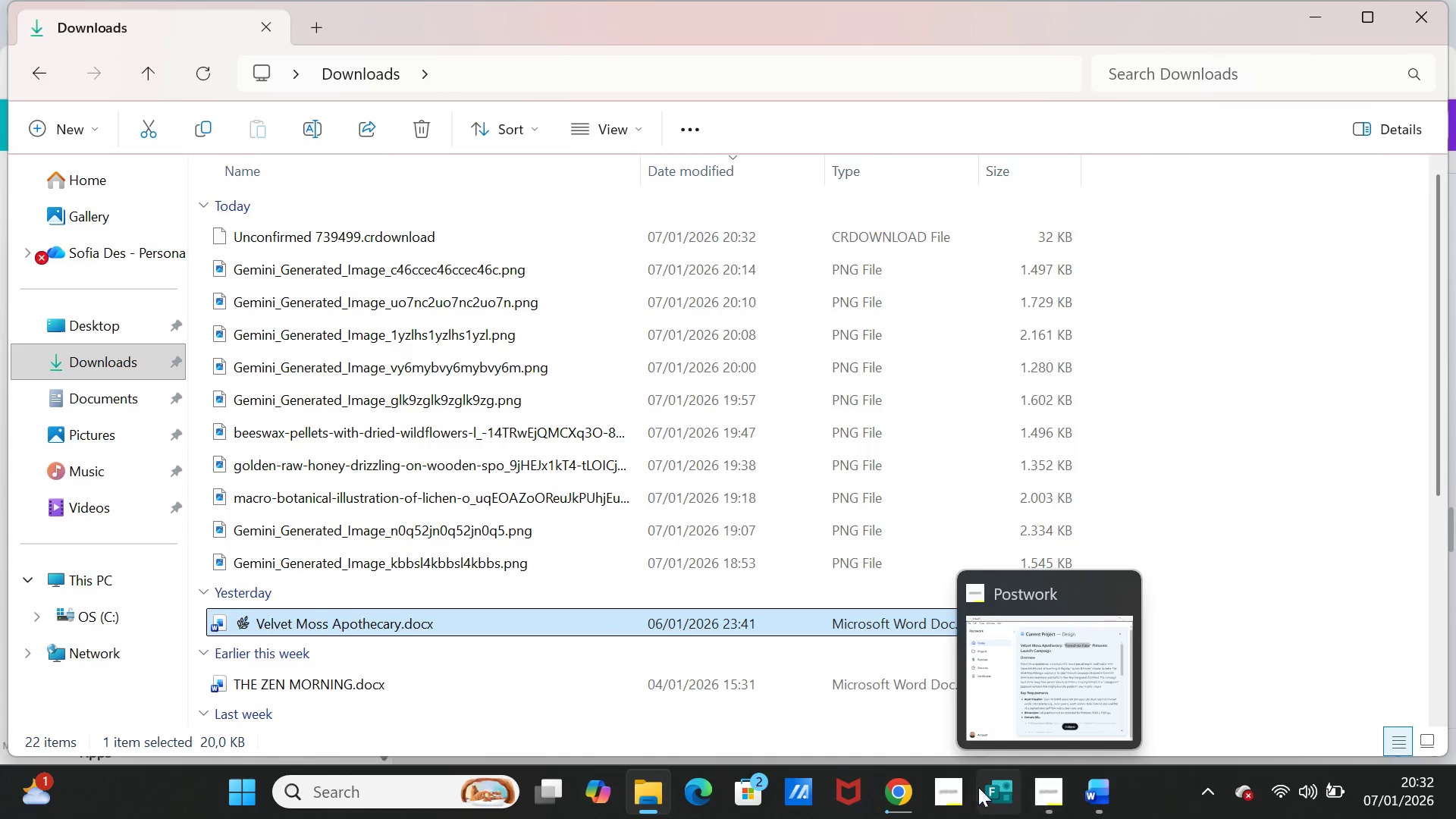 
left_click([907, 786])
 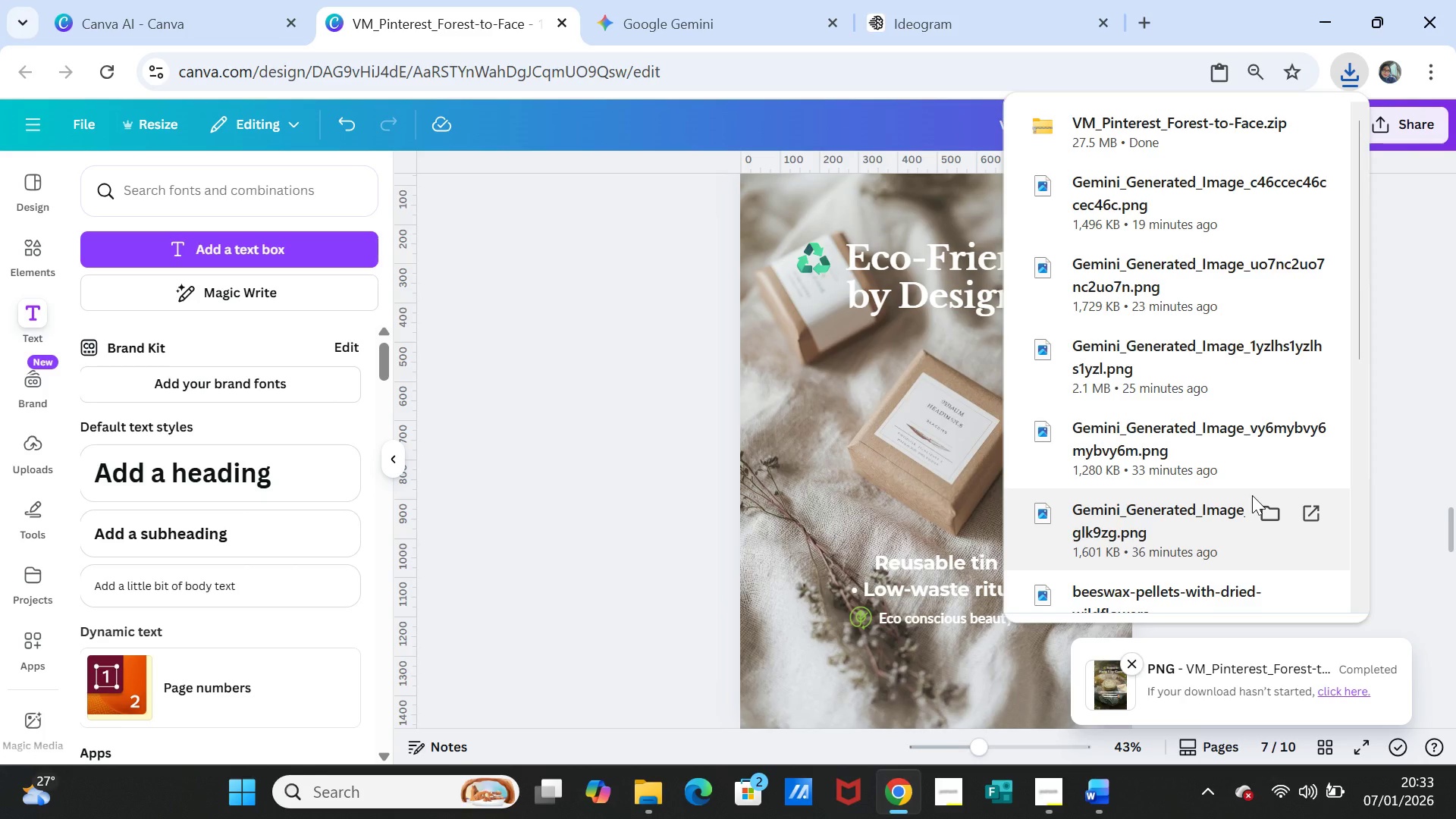 
wait(50.19)
 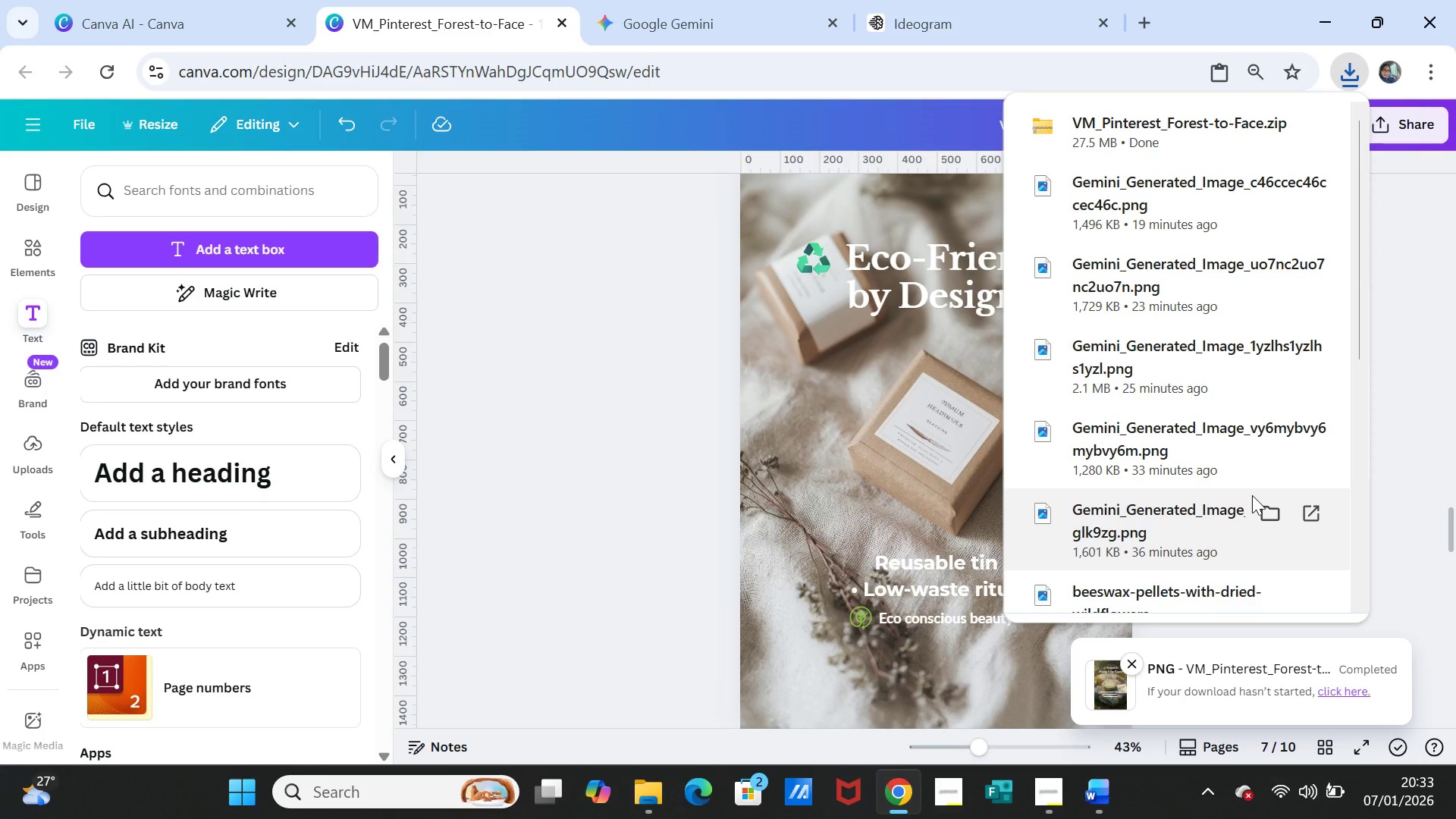 
left_click([639, 789])
 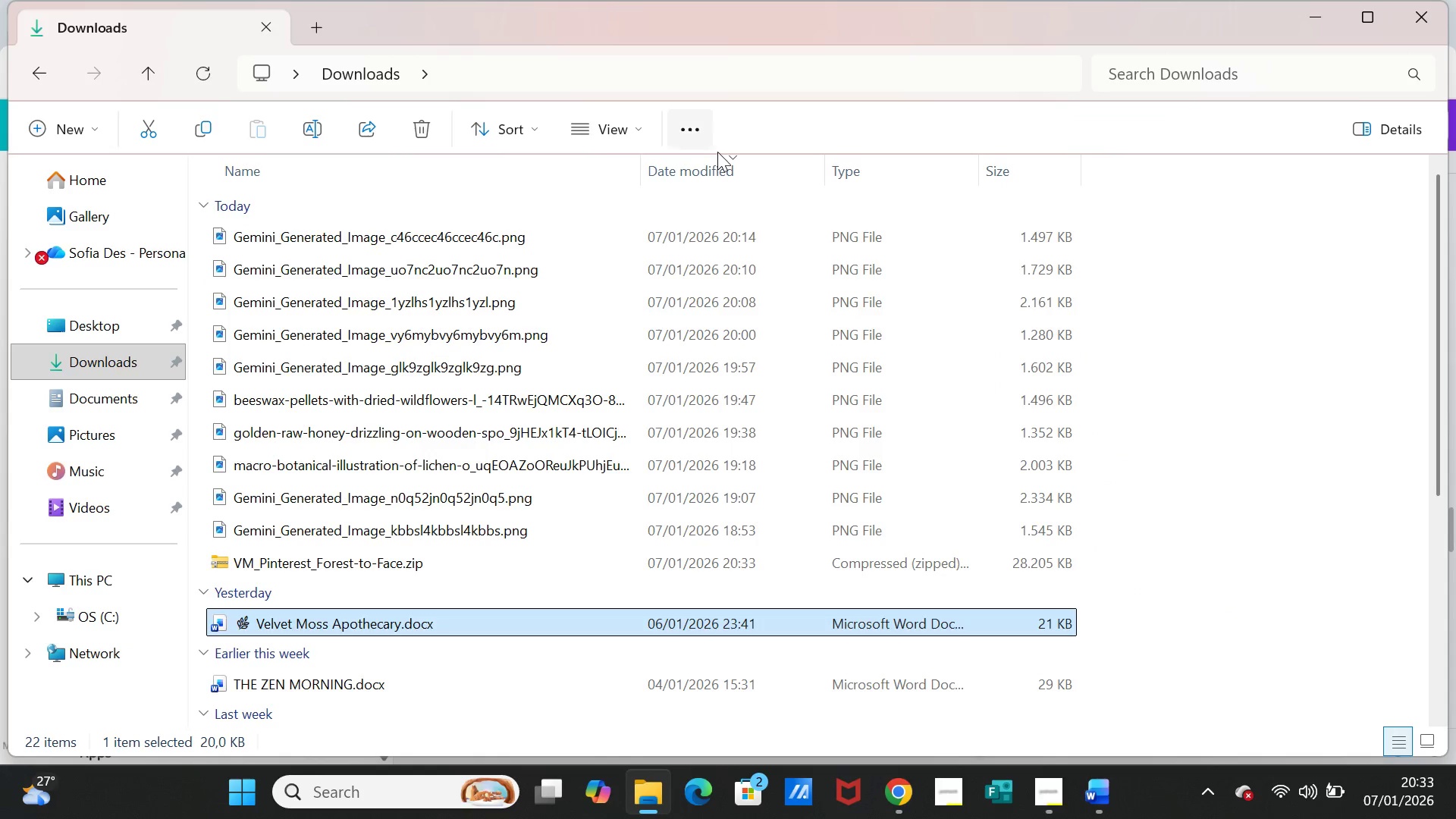 
left_click([700, 171])
 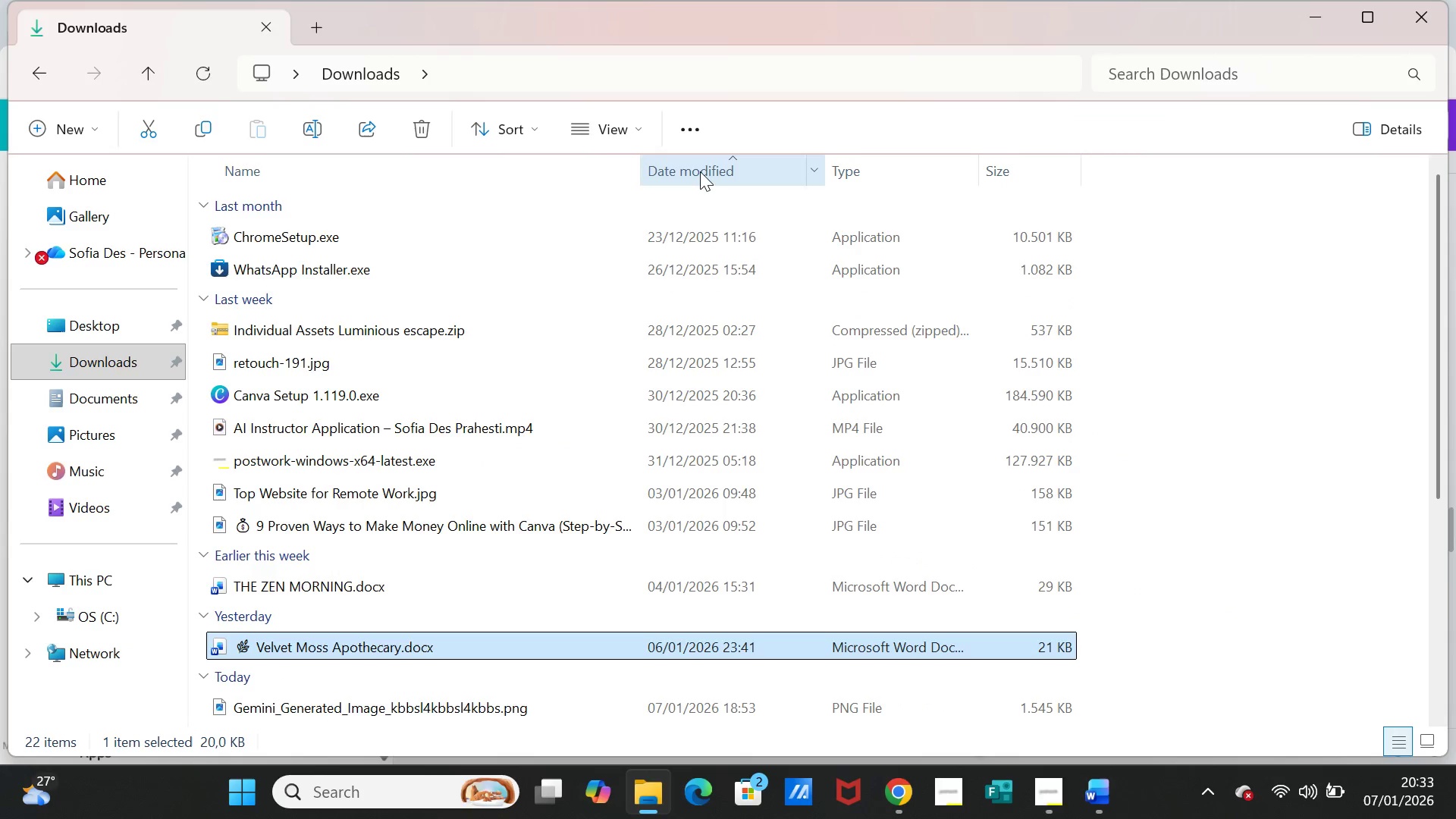 
left_click([700, 171])
 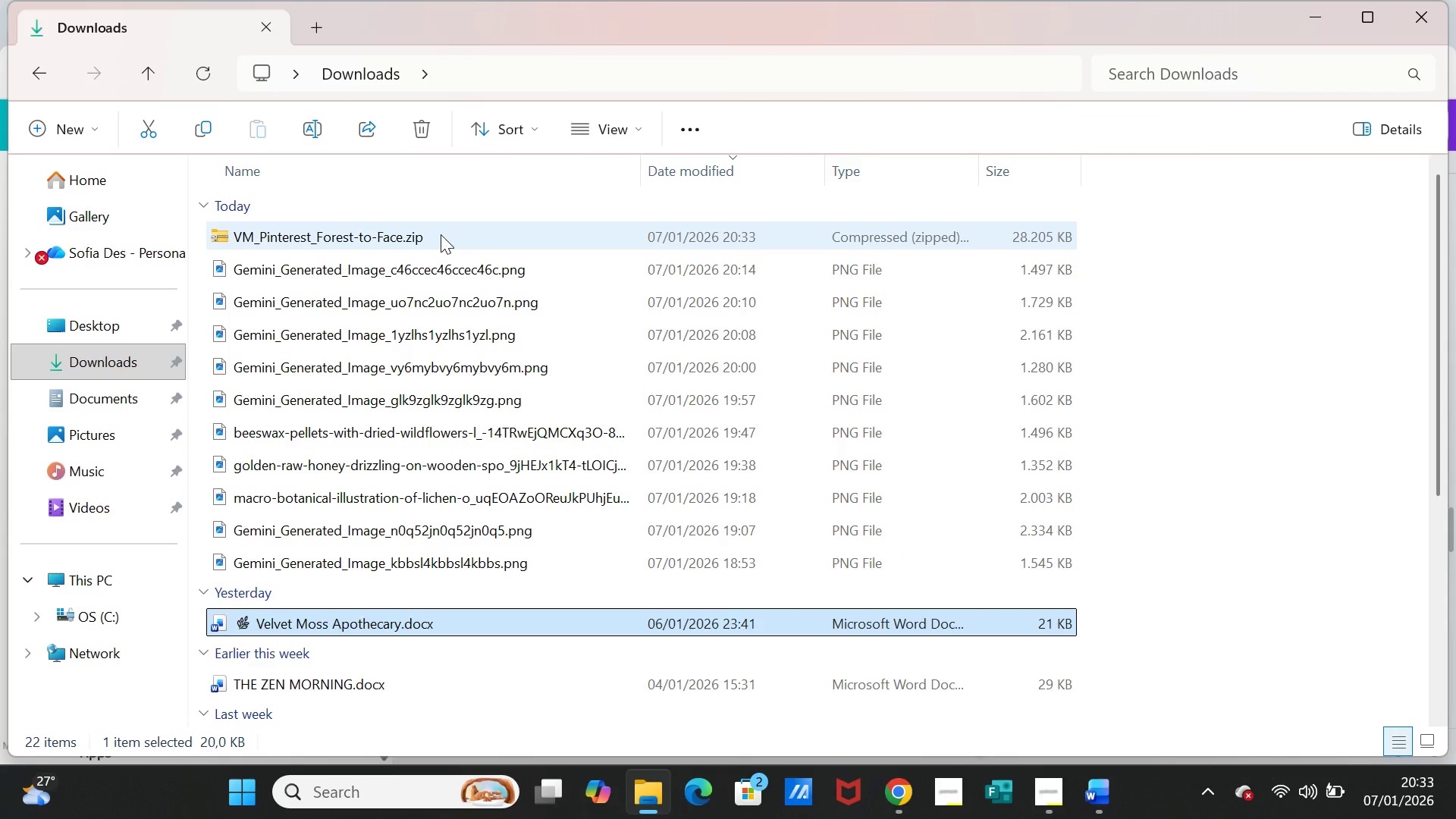 
double_click([441, 234])
 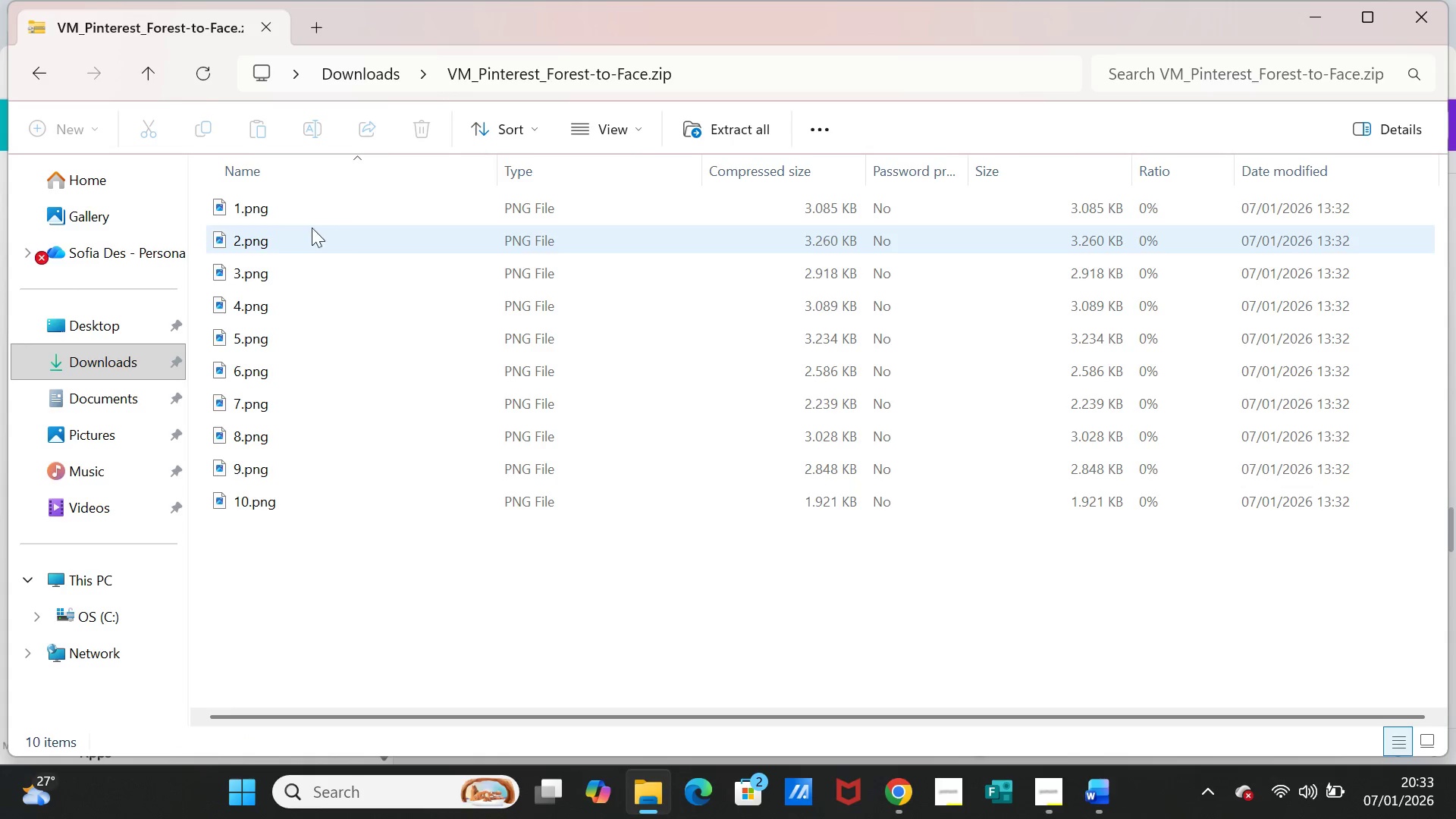 
left_click([300, 204])
 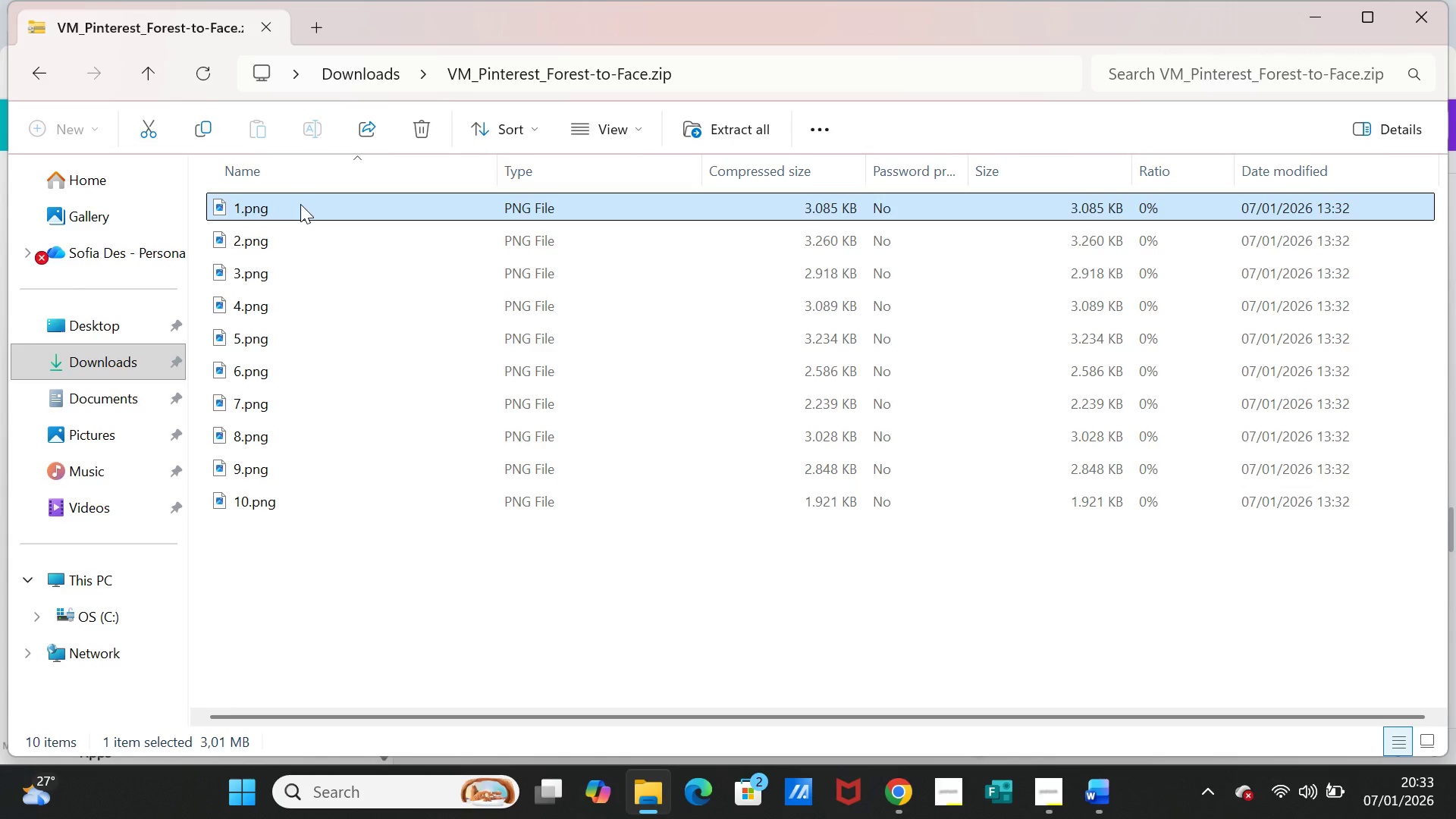 
key(Shift+ArrowDown)
 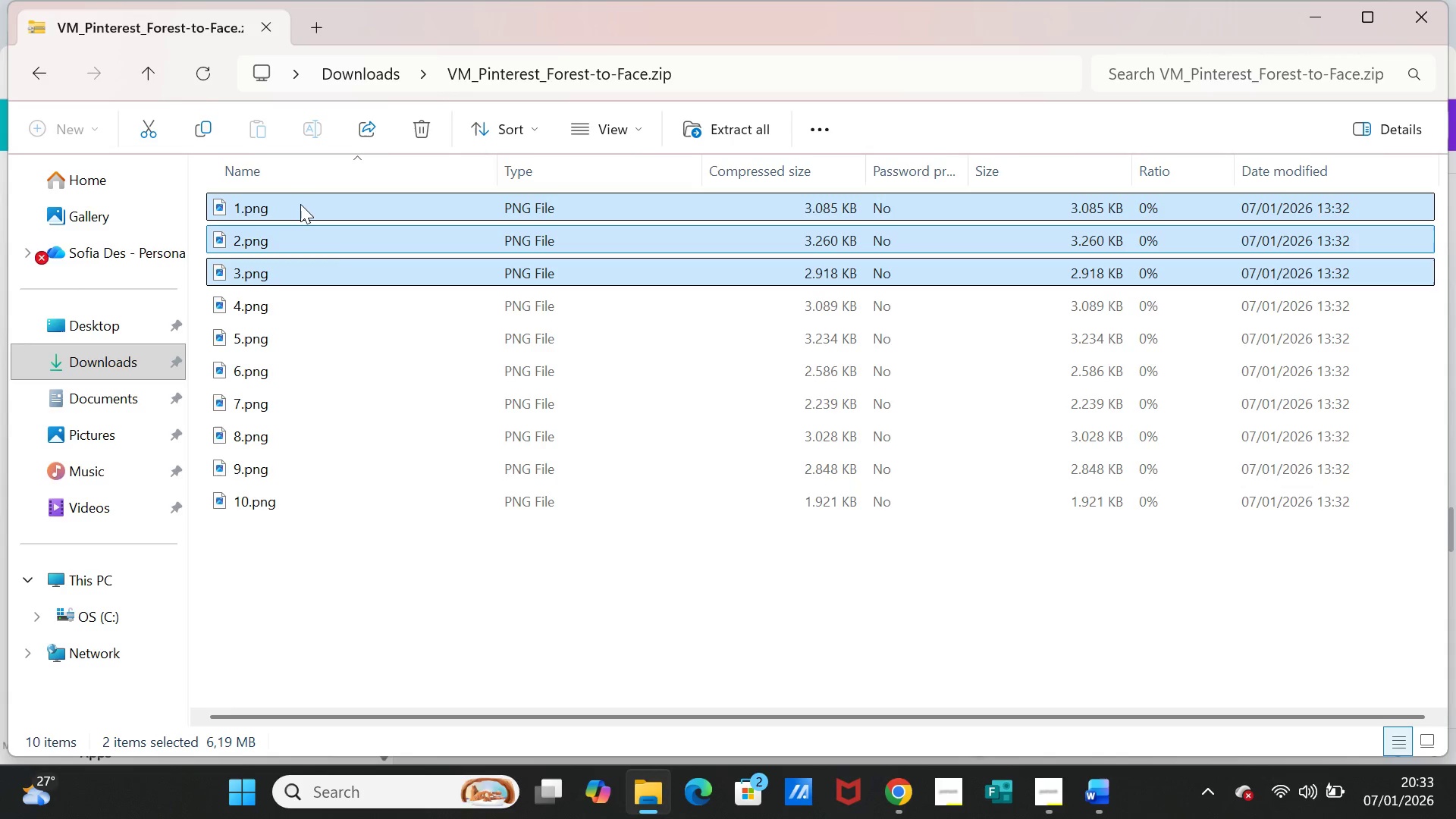 
key(Shift+ArrowDown)
 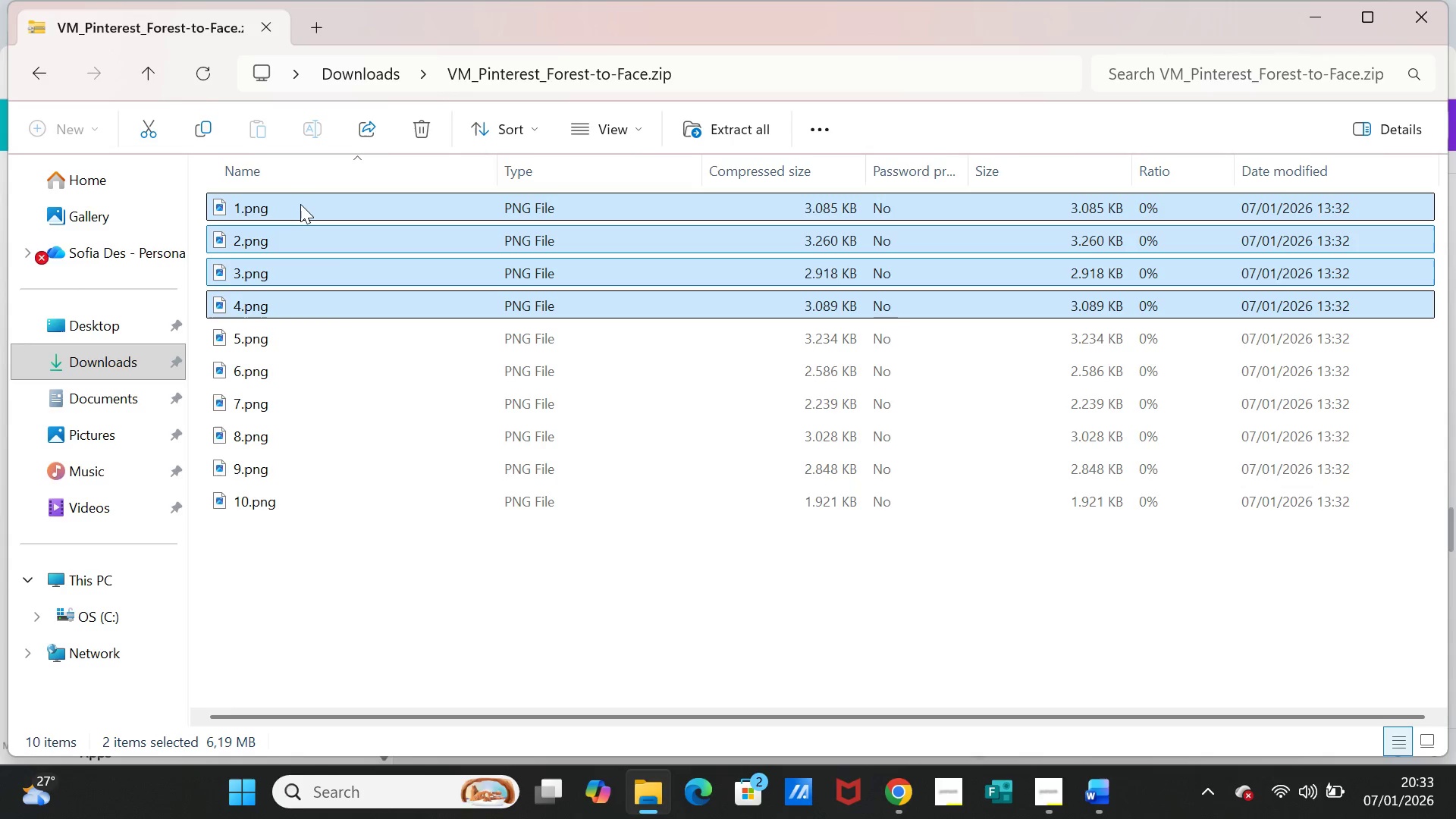 
key(Shift+ArrowDown)
 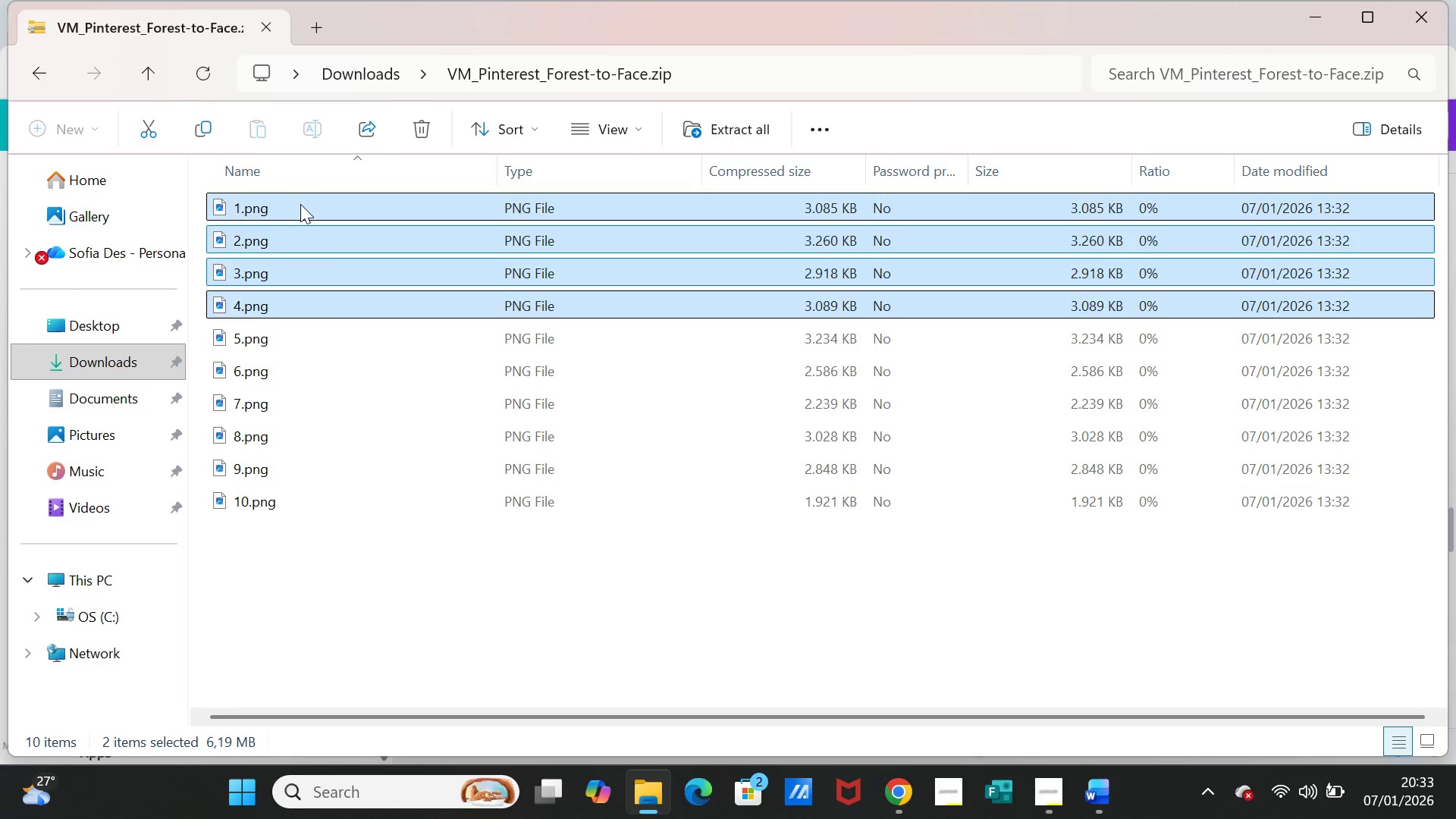 
key(Shift+ArrowDown)
 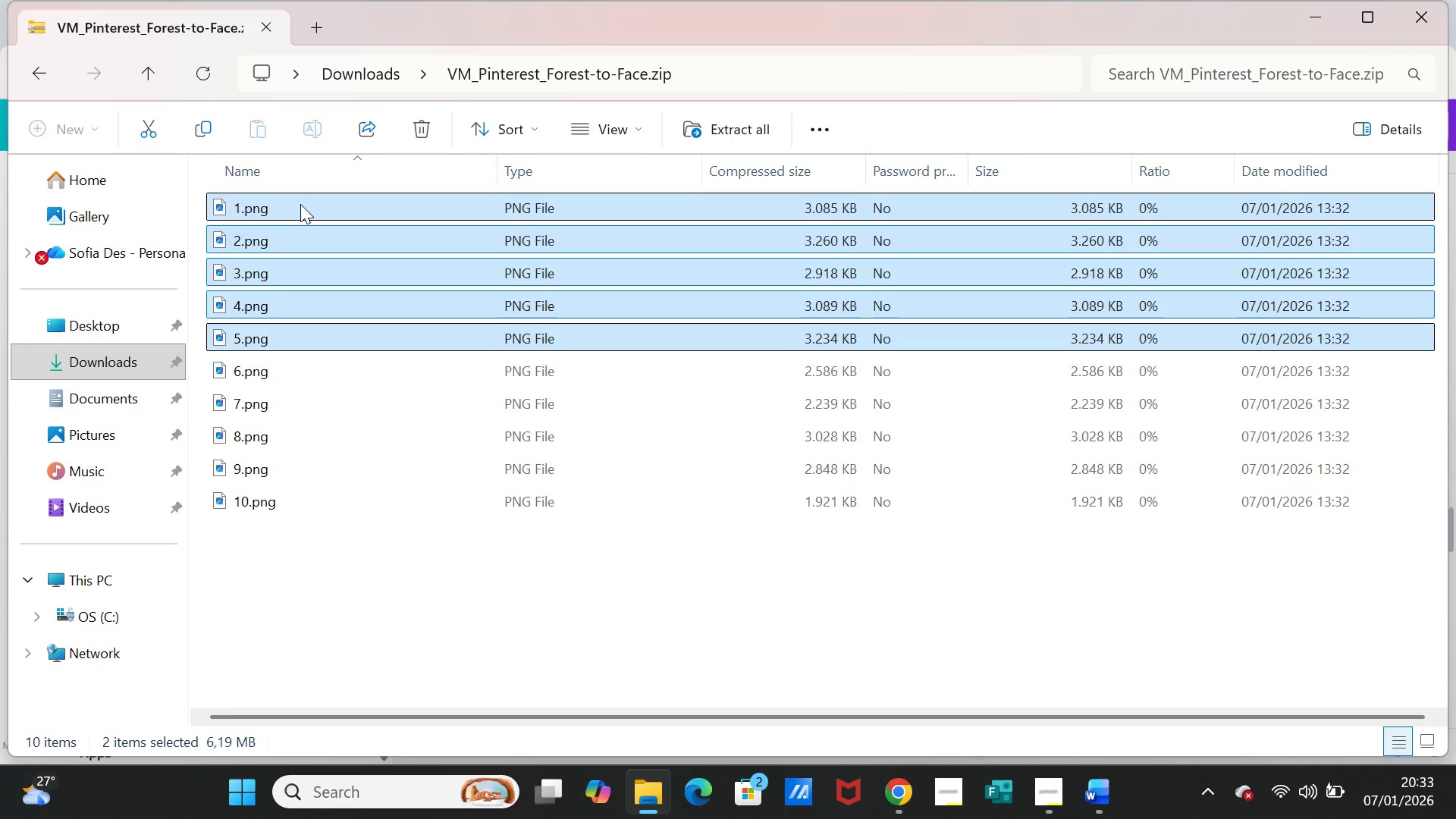 
key(Shift+ArrowDown)
 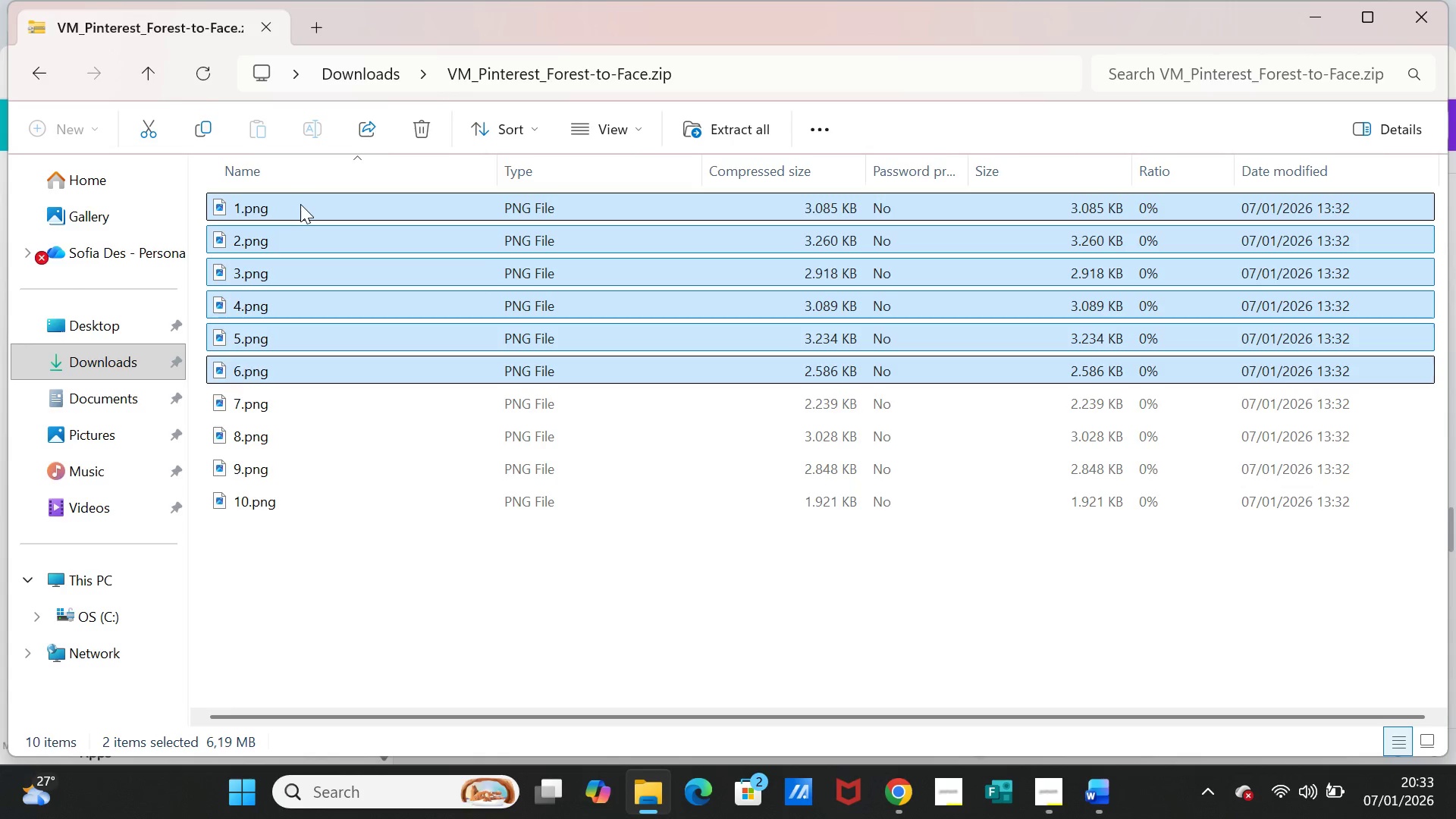 
key(Shift+ArrowDown)
 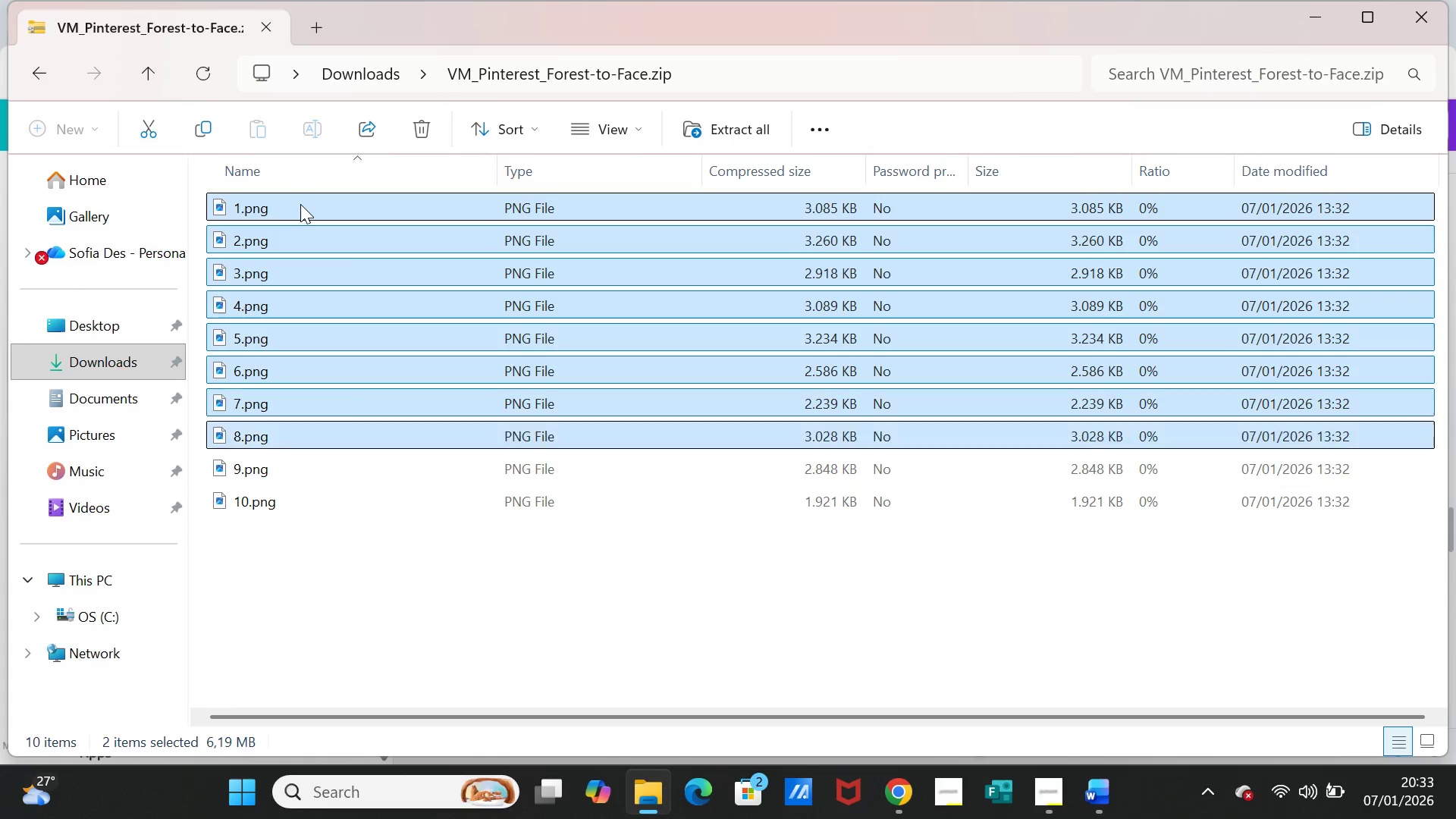 
key(Shift+ArrowDown)
 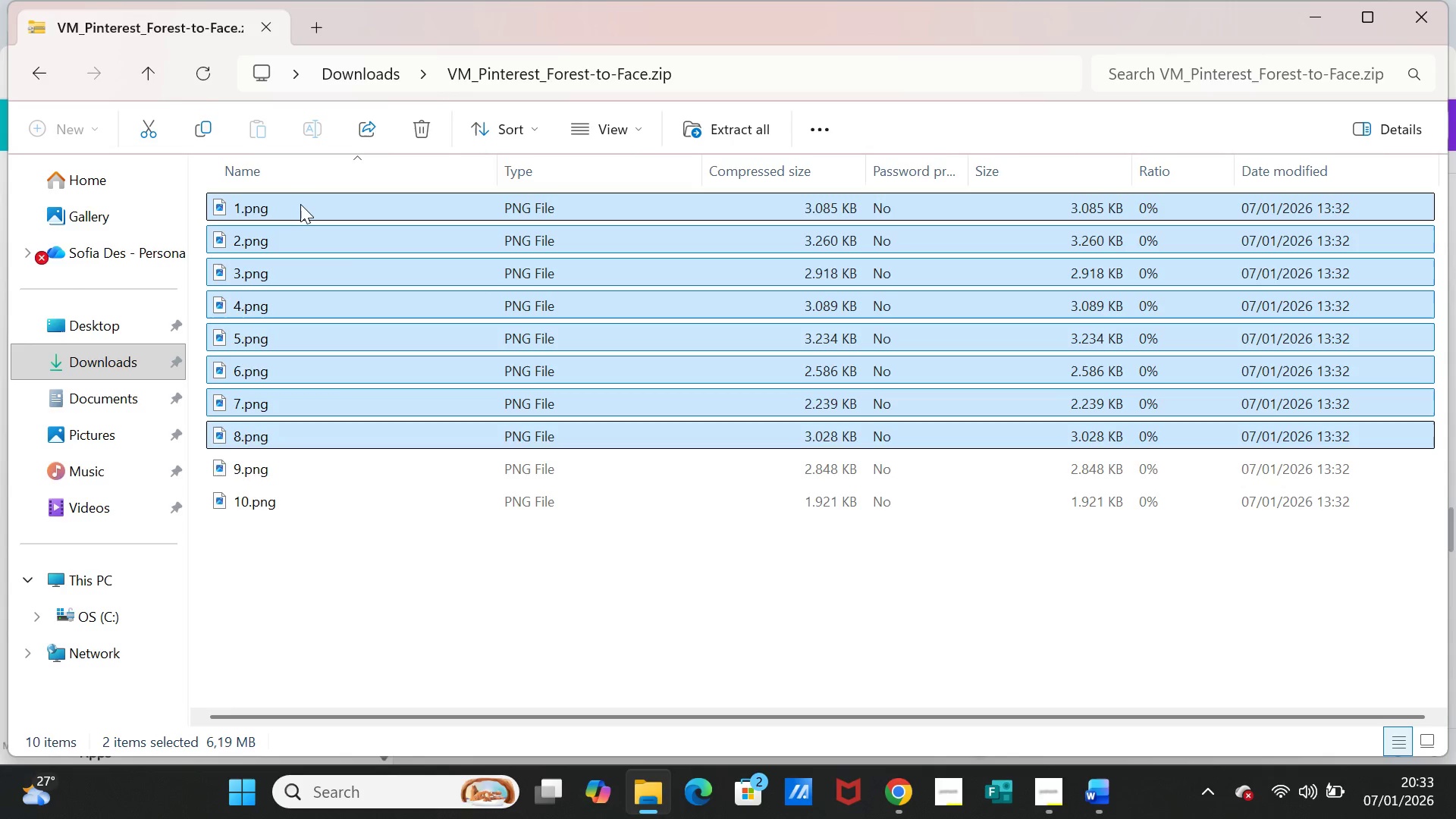 
key(Shift+ArrowDown)
 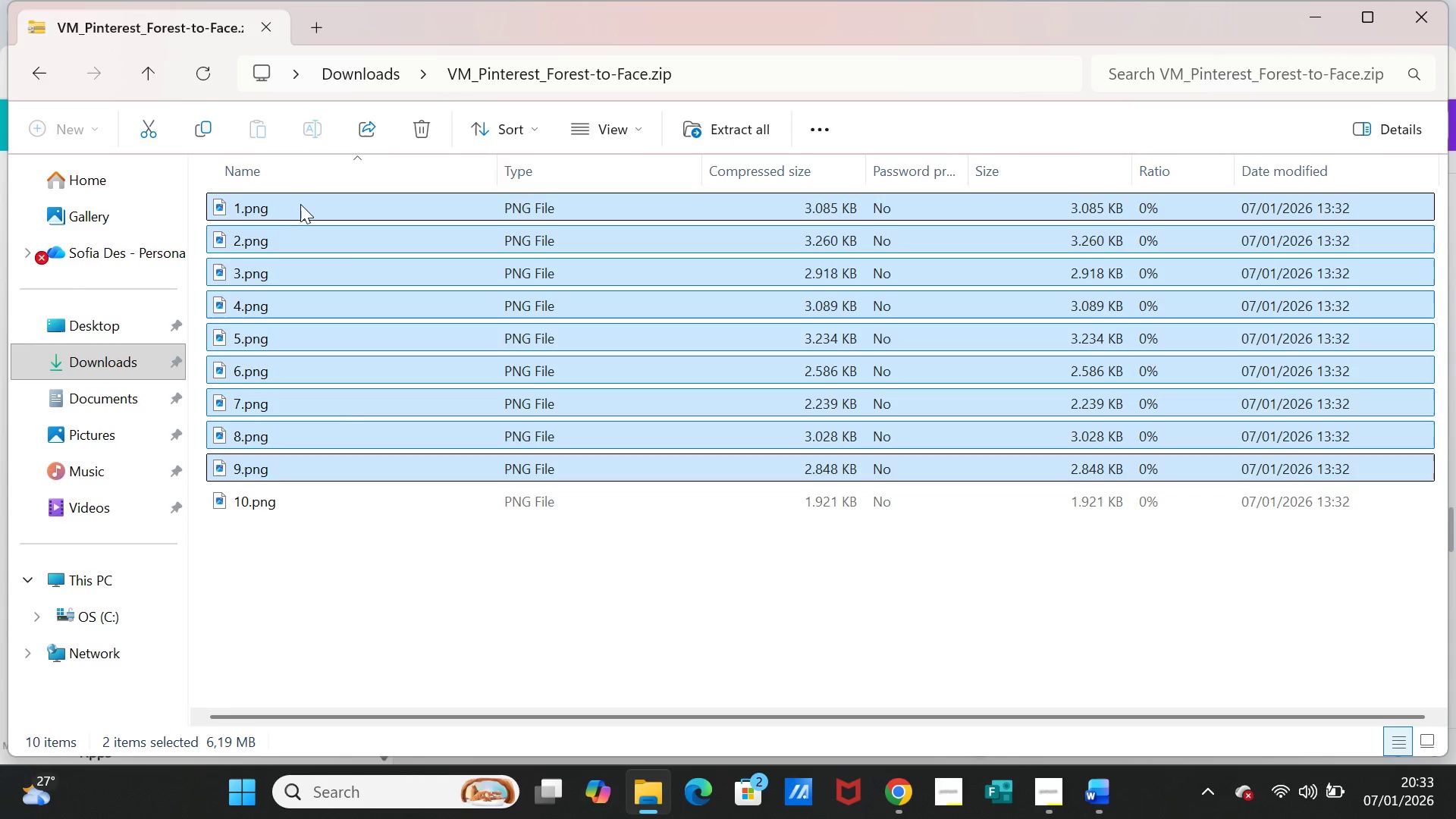 
key(Shift+ArrowDown)
 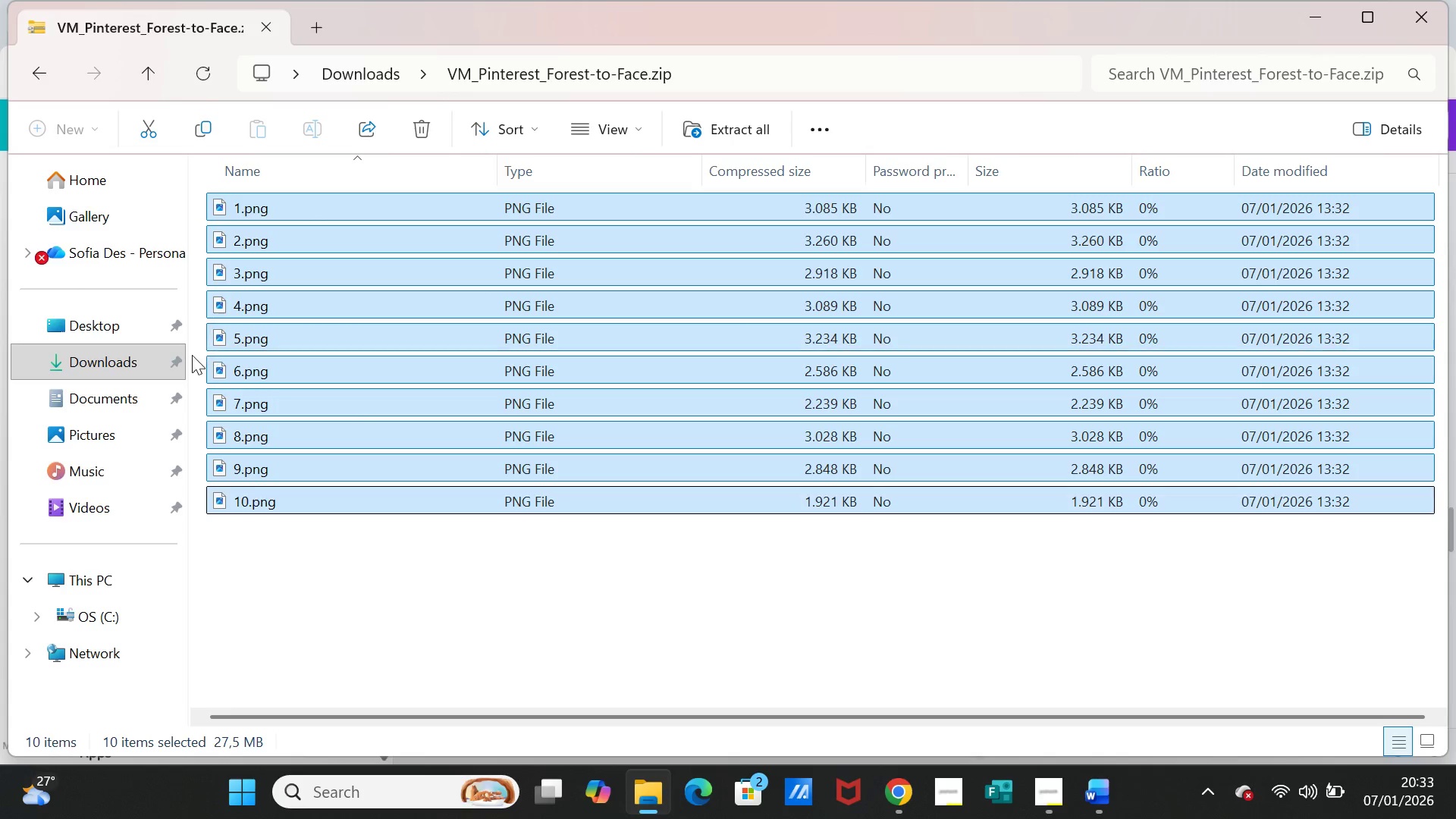 
left_click([140, 403])
 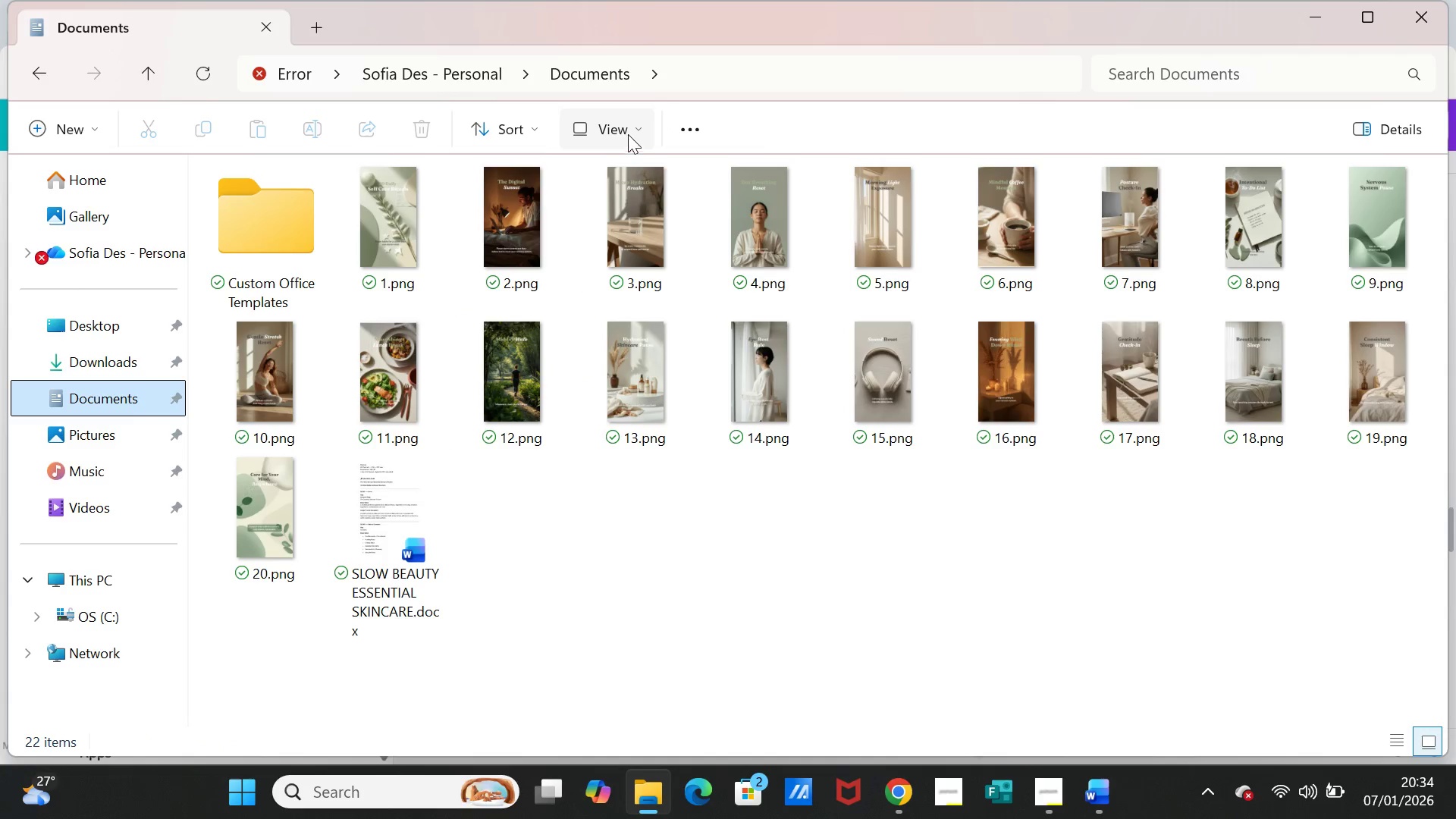 
left_click([642, 129])
 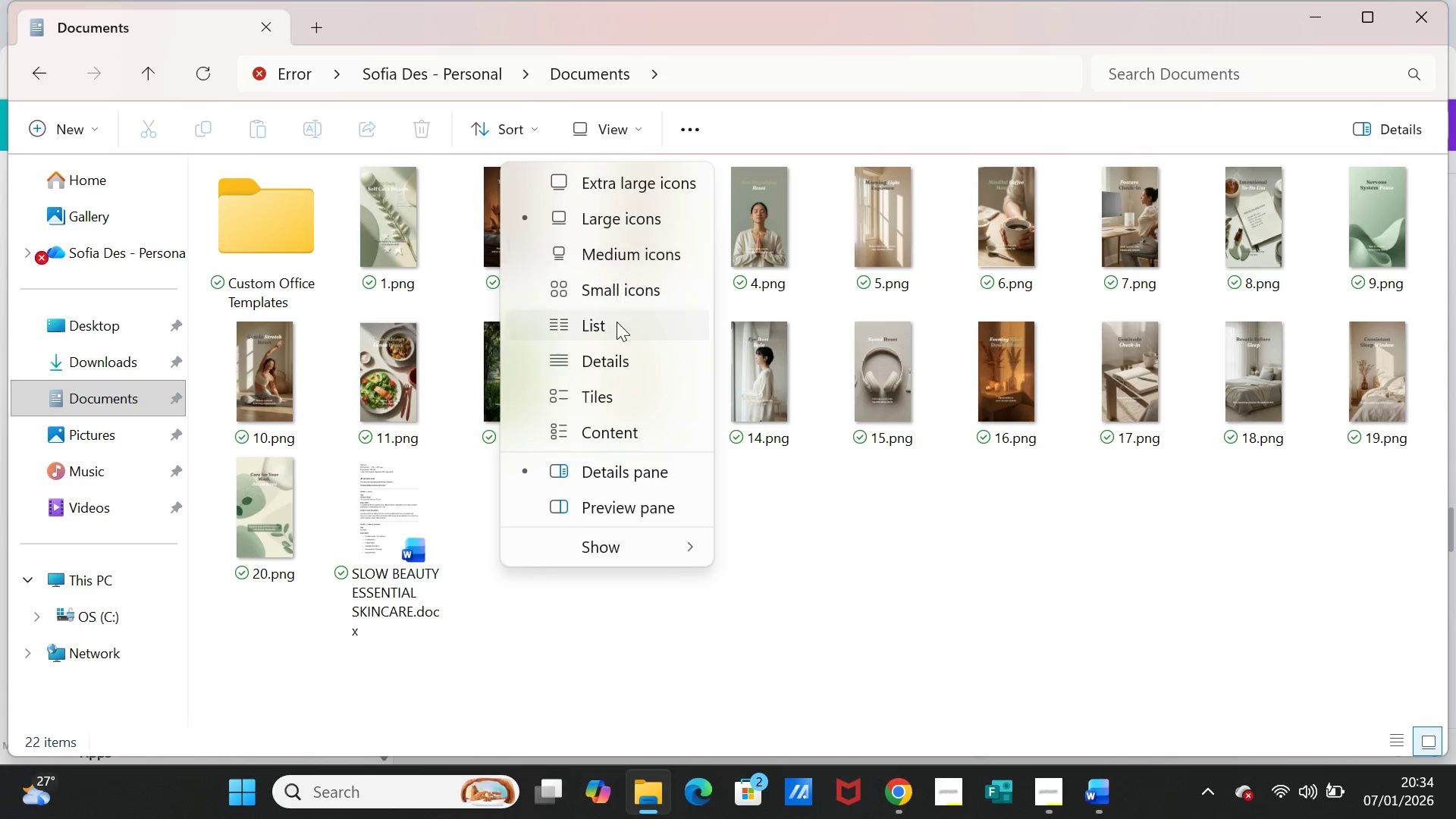 
left_click([607, 365])
 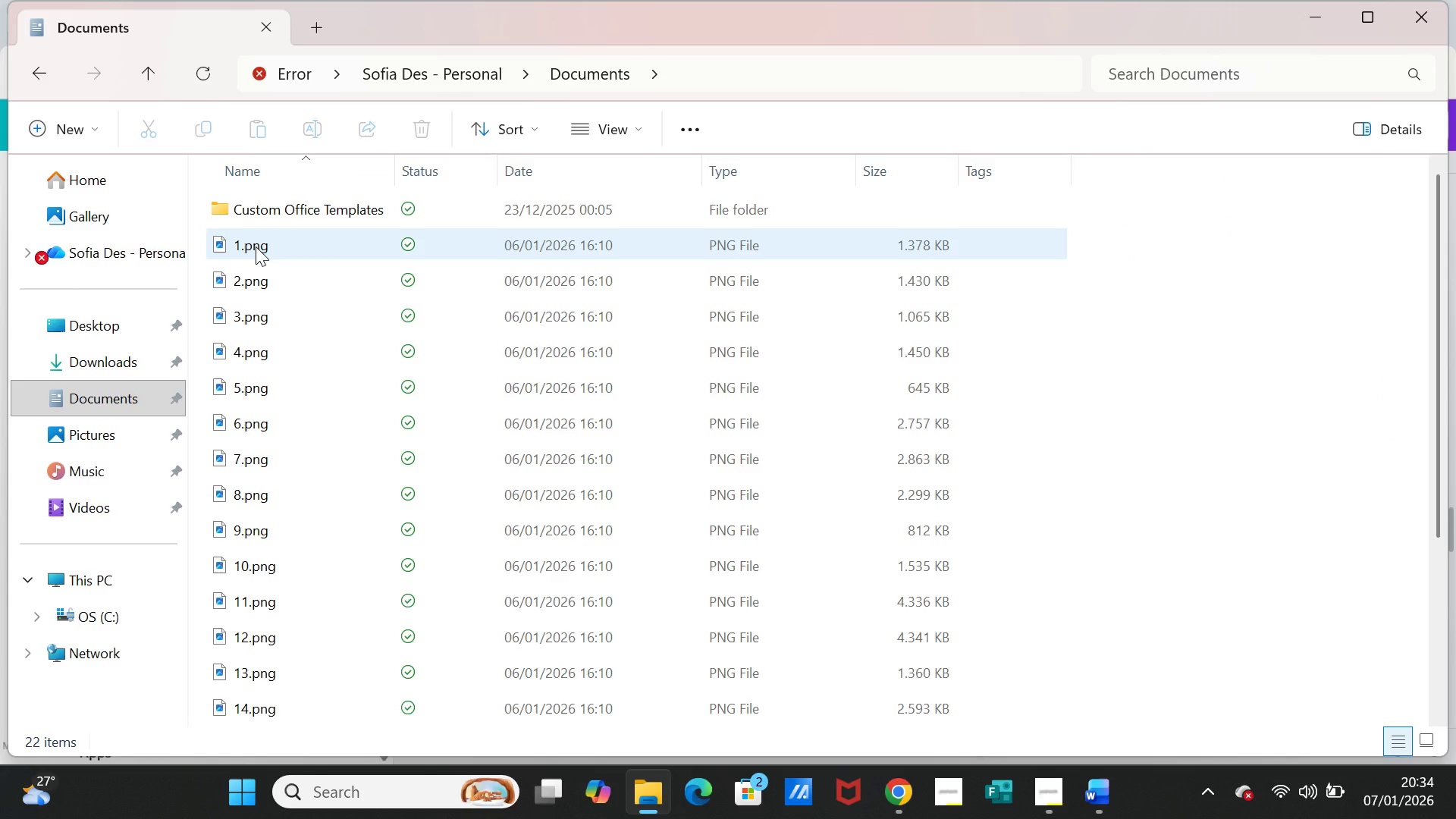 
left_click([256, 246])
 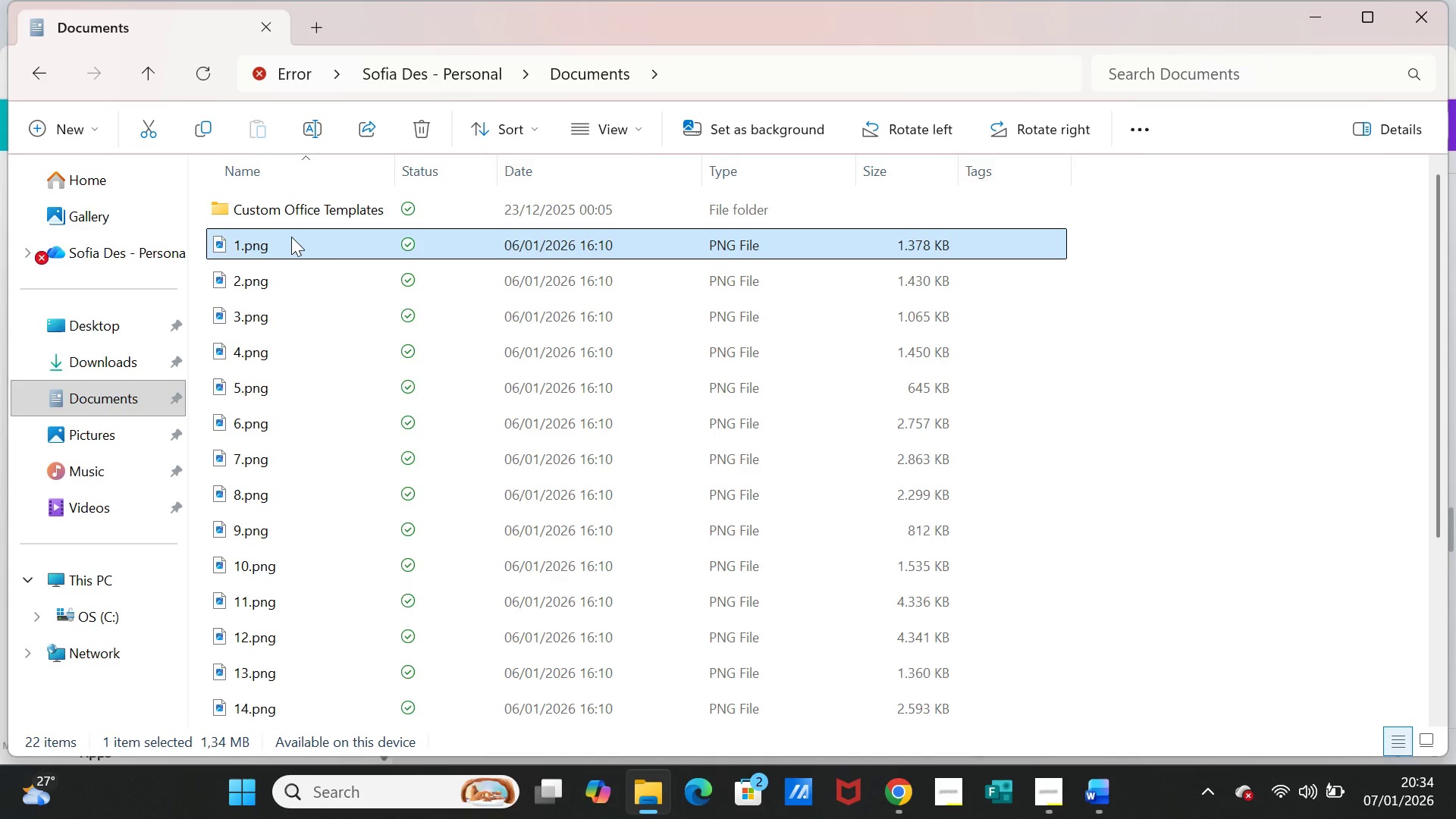 
key(Shift+ArrowDown)
 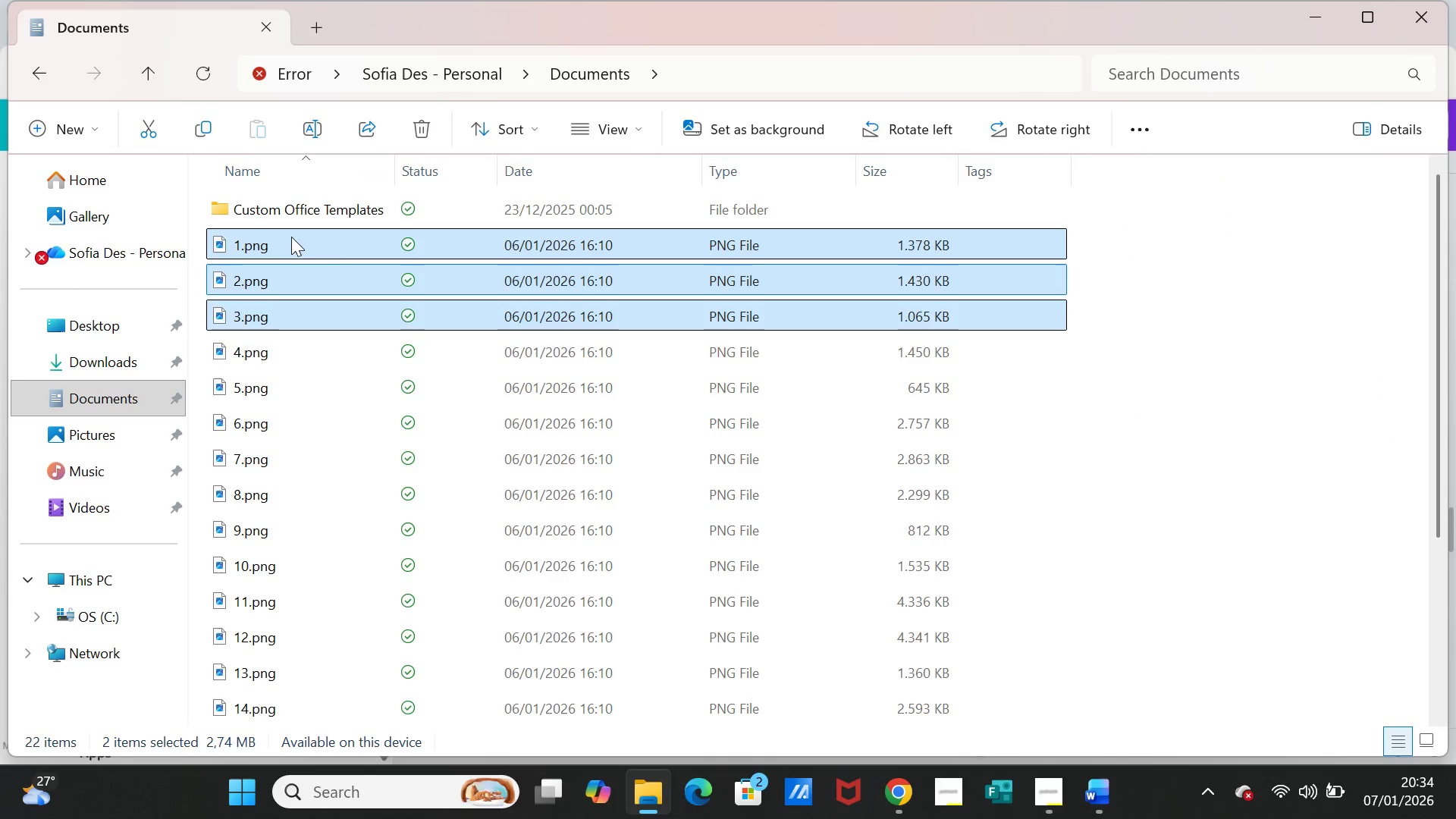 
key(Shift+ArrowDown)
 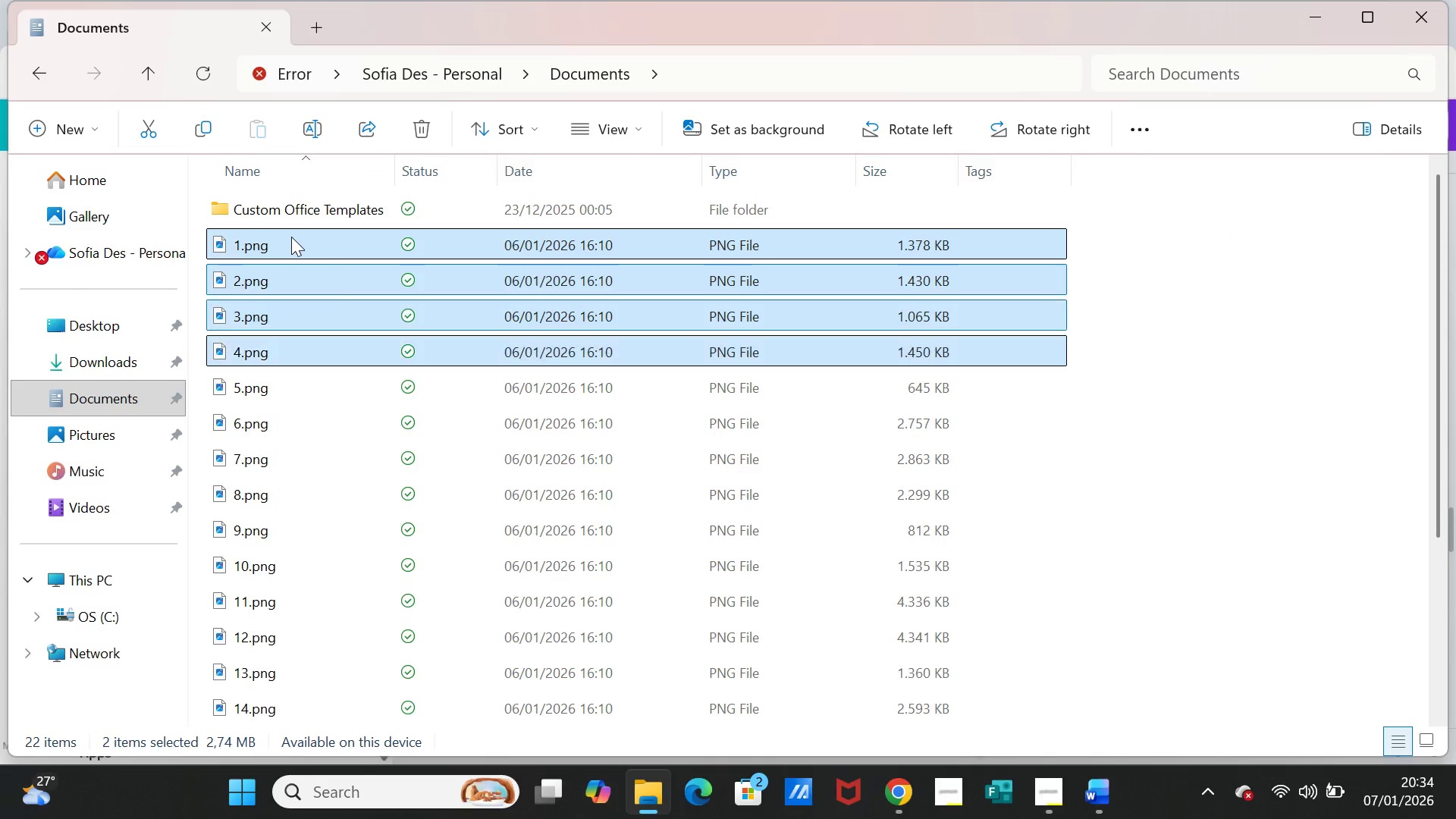 
key(Shift+ArrowDown)
 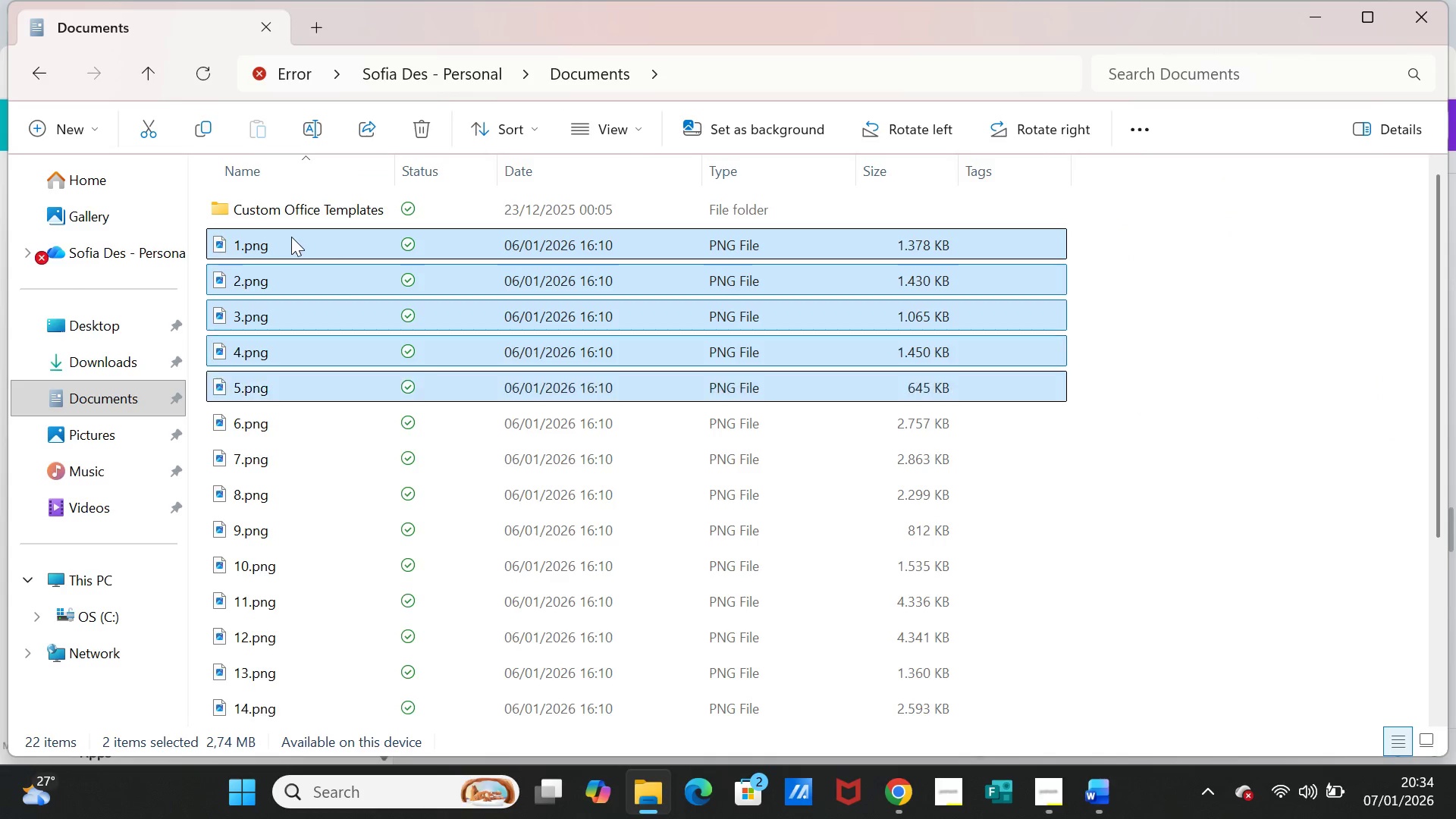 
key(Shift+ArrowDown)
 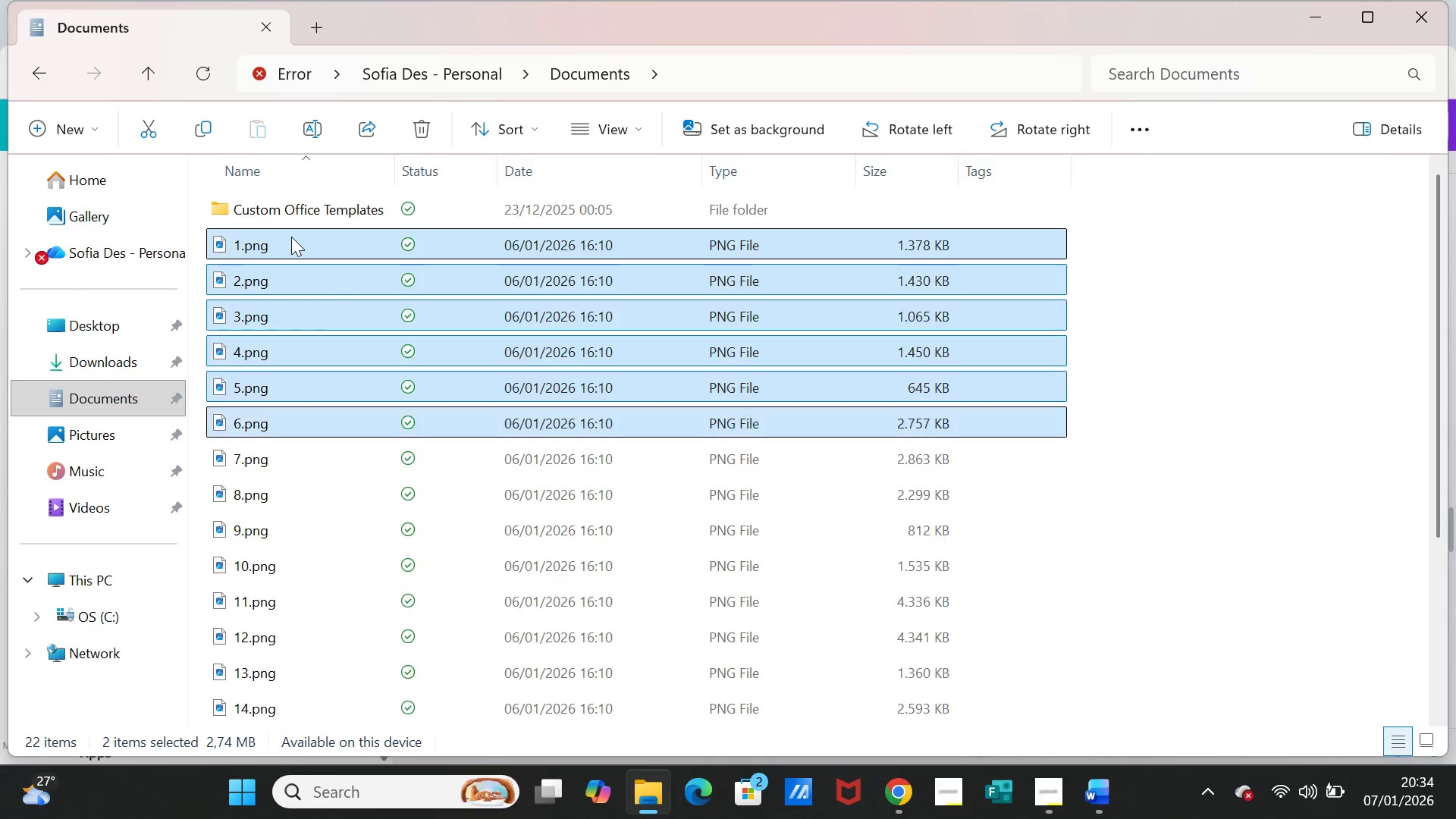 
key(Shift+ArrowDown)
 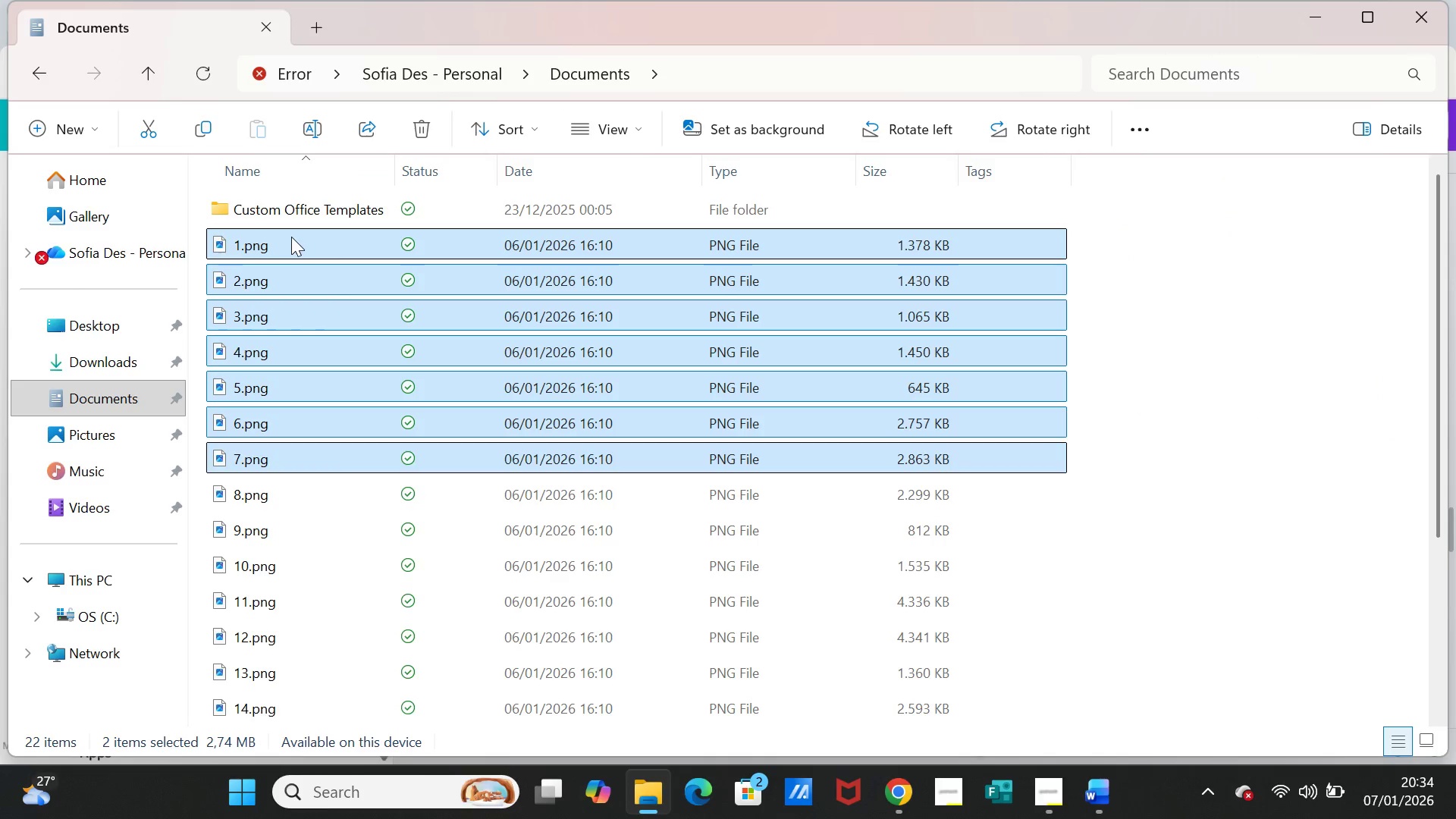 
key(Shift+ArrowDown)
 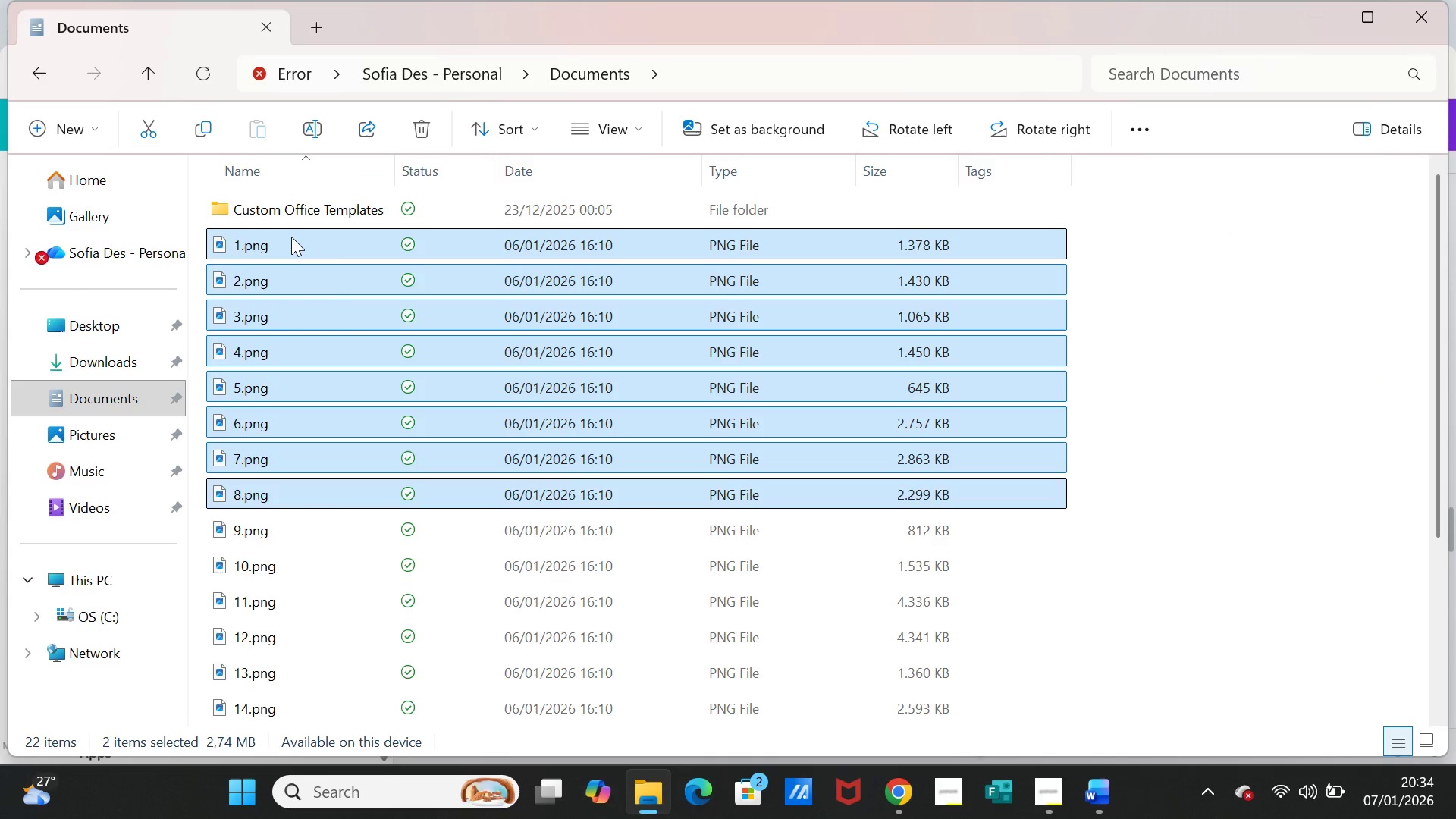 
key(Shift+ArrowDown)
 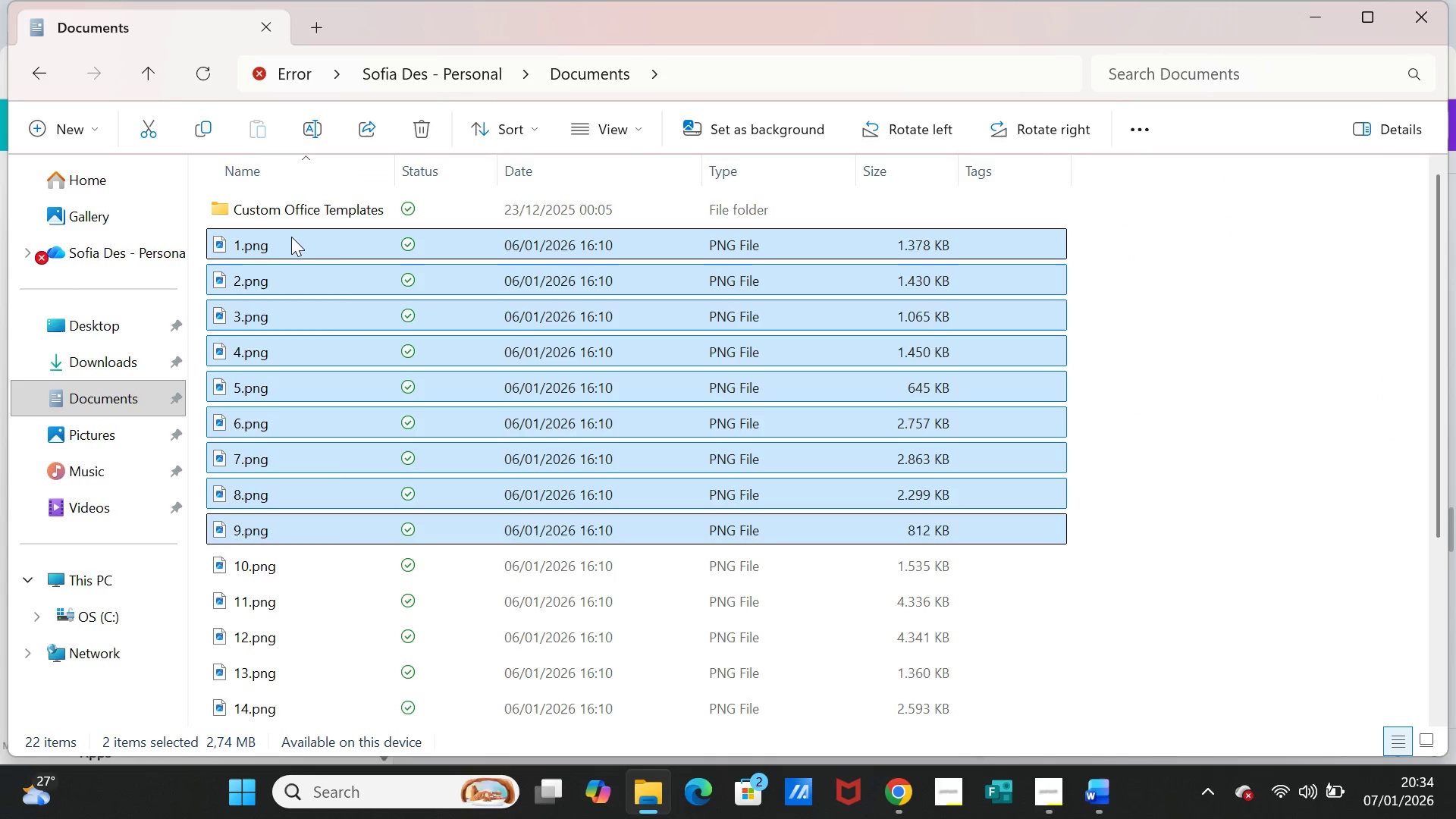 
key(Shift+ArrowDown)
 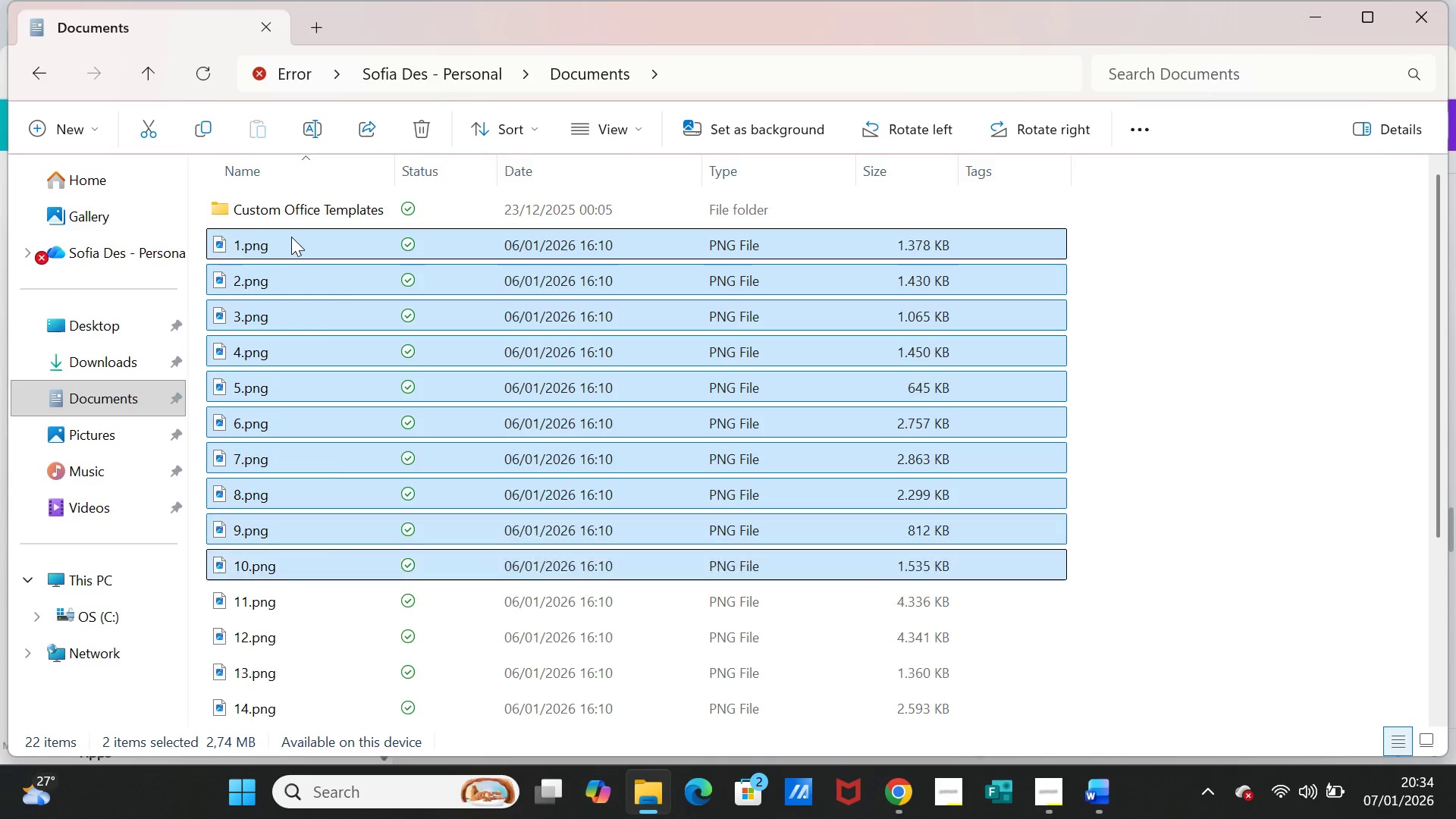 
key(Shift+ArrowDown)
 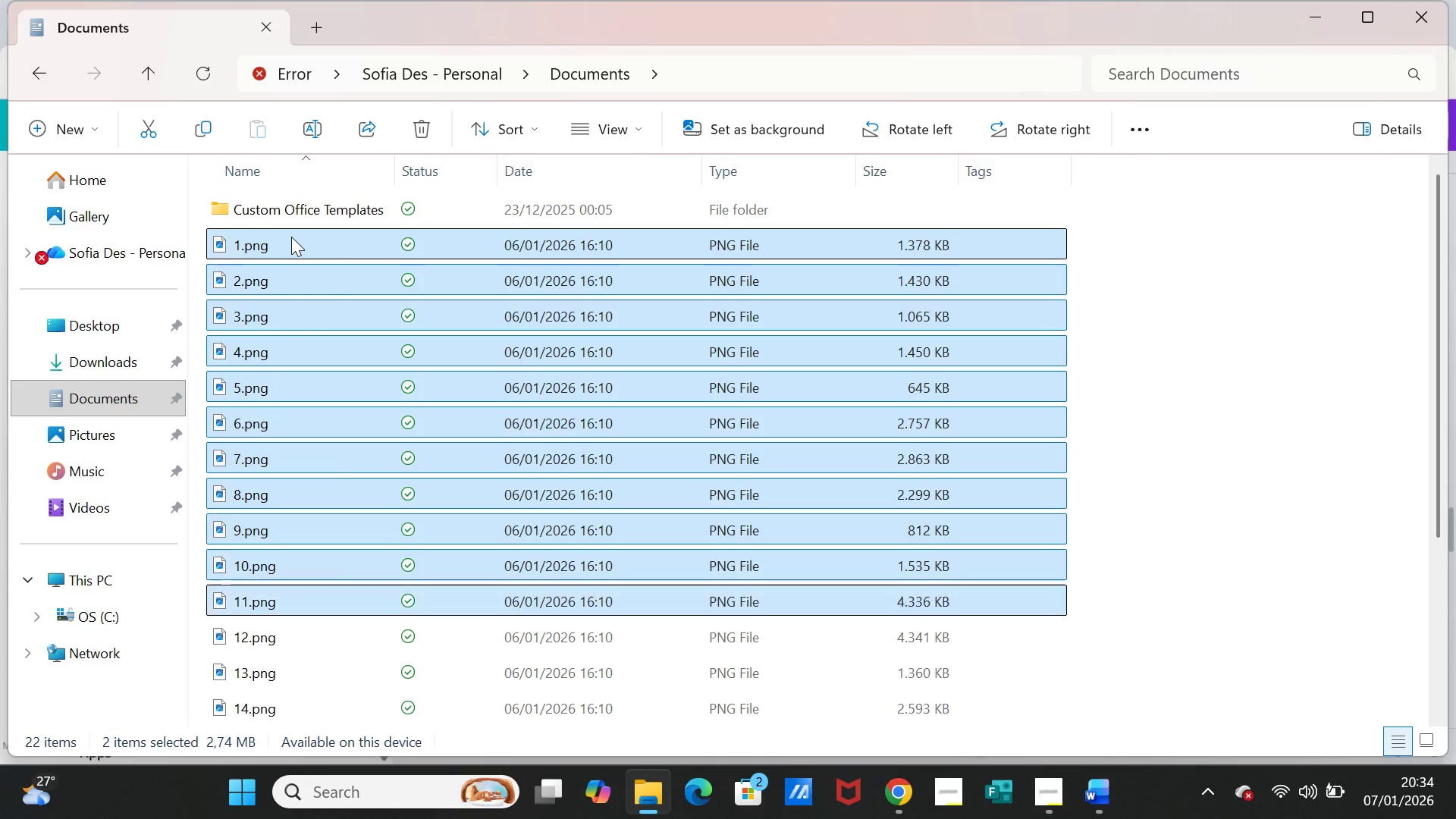 
key(Shift+ArrowDown)
 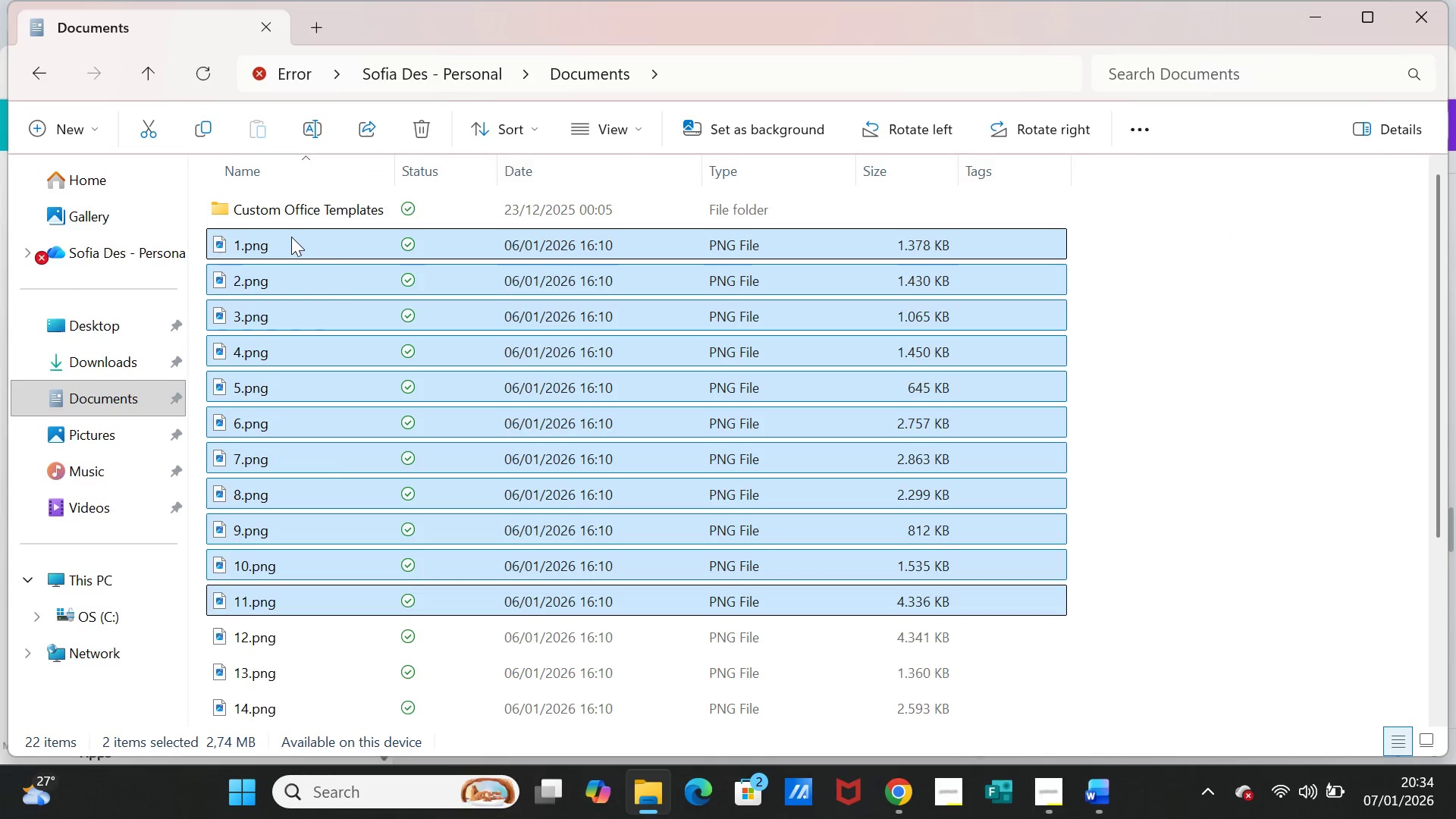 
key(Shift+ArrowDown)
 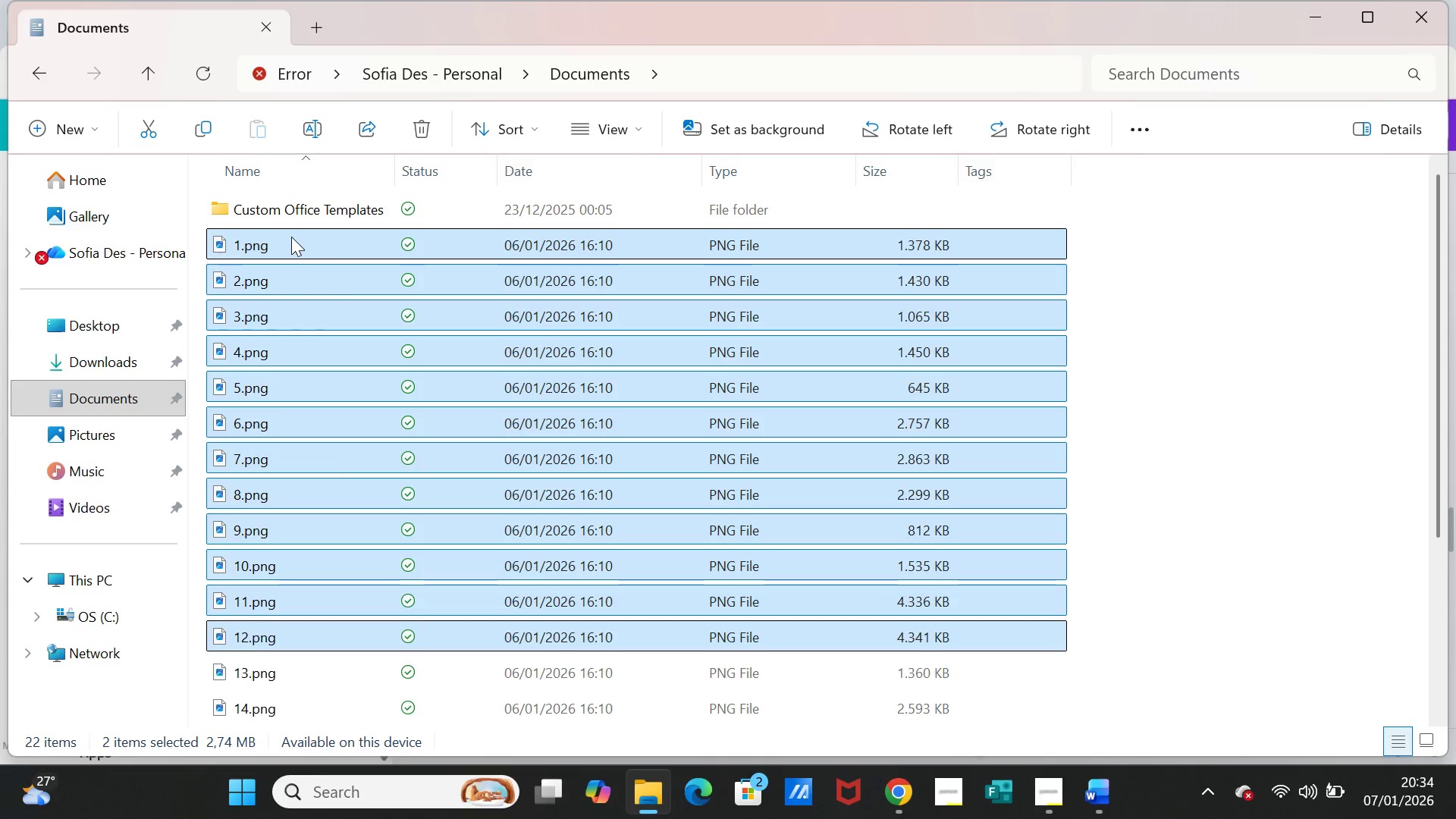 
key(Shift+ArrowDown)
 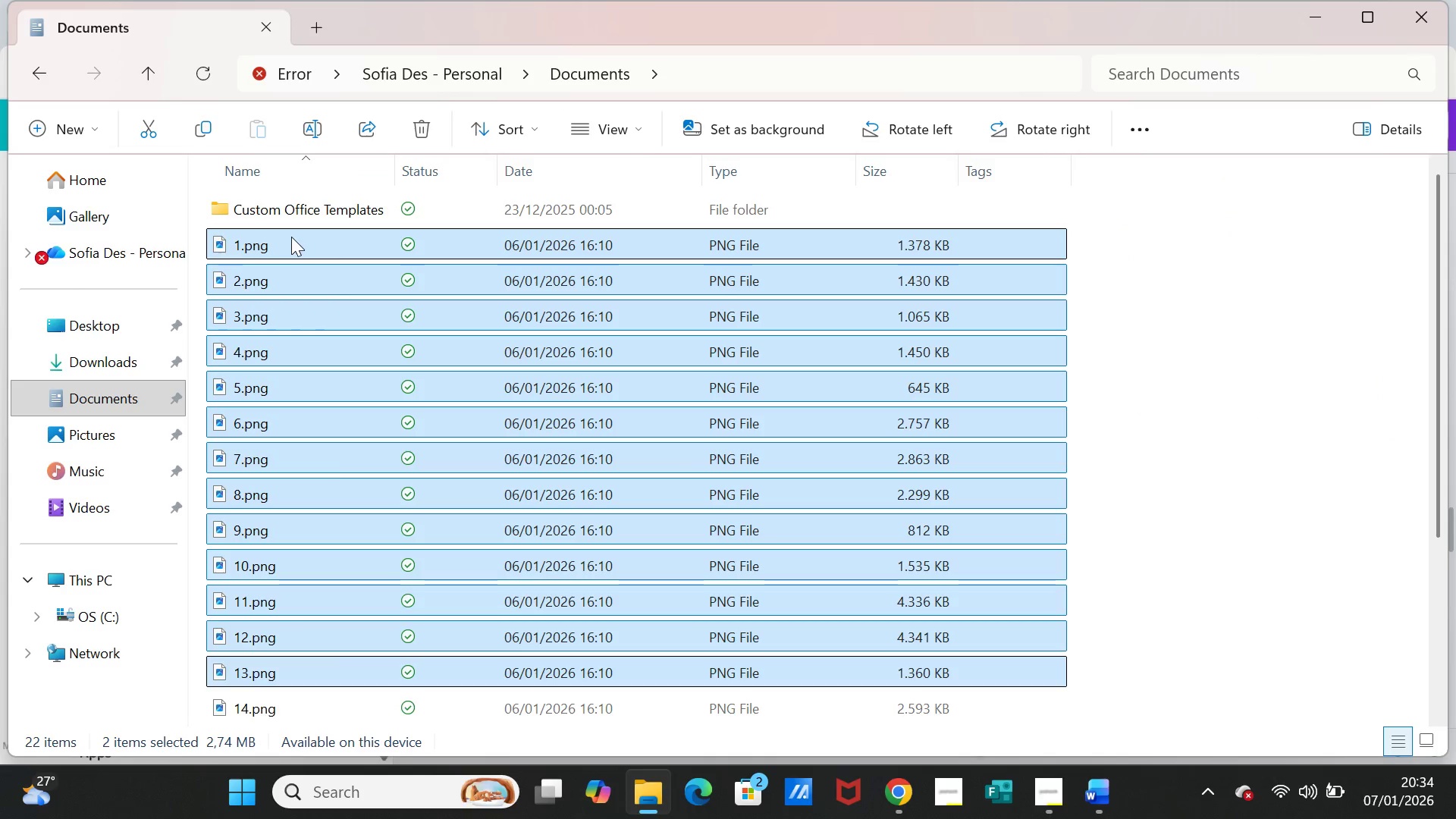 
key(Shift+ArrowDown)
 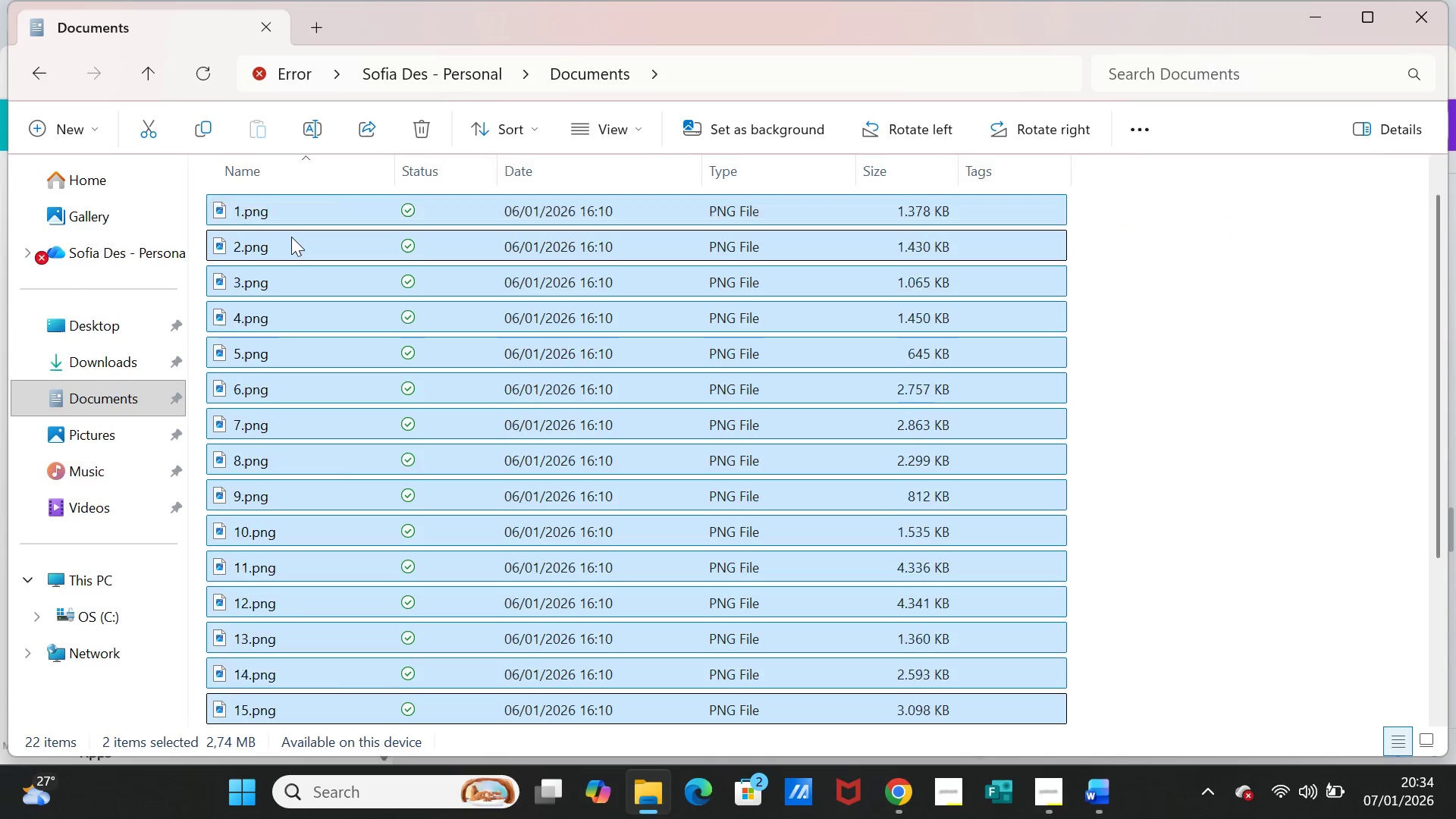 
key(Shift+ArrowDown)
 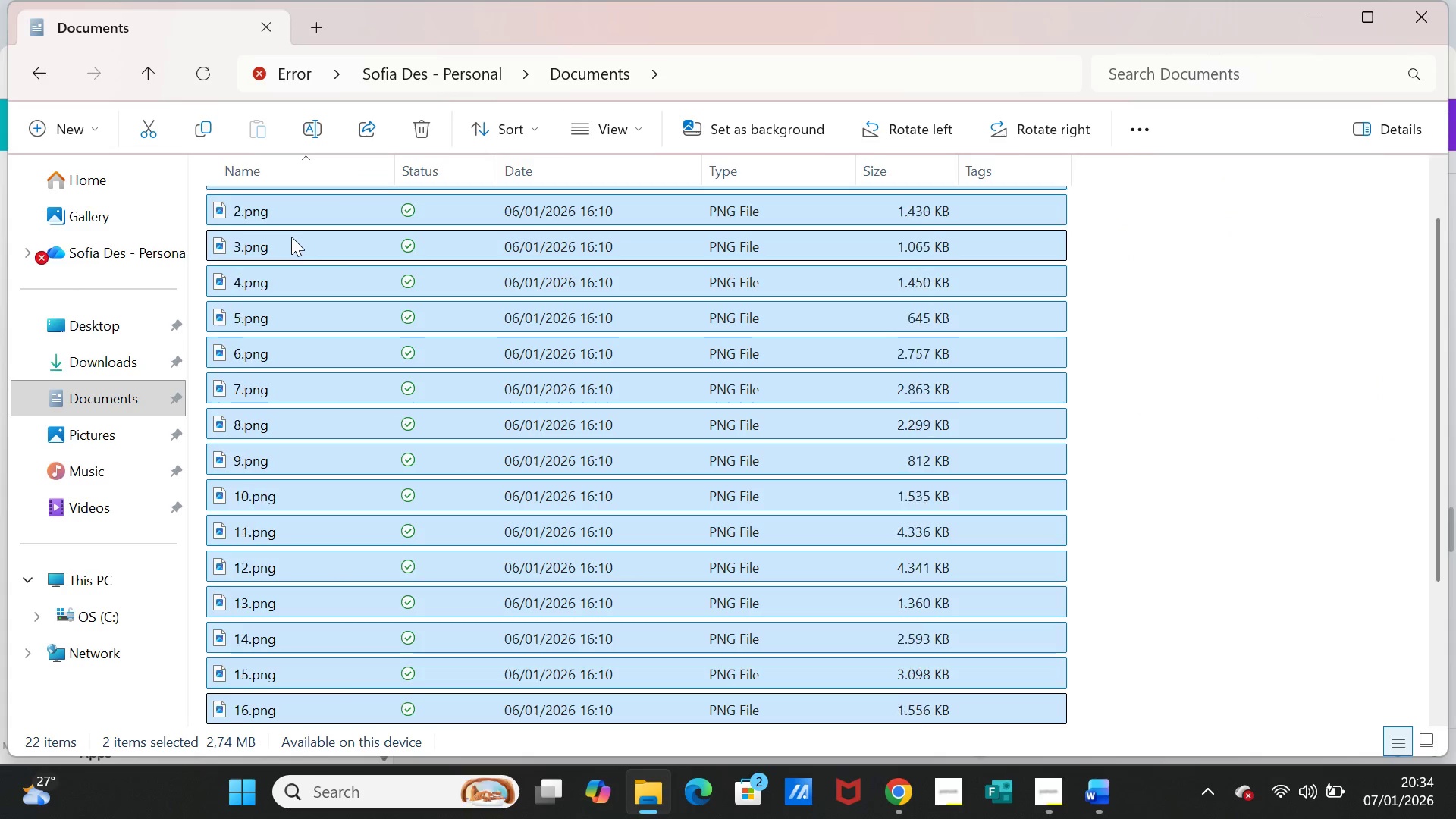 
key(Shift+ArrowDown)
 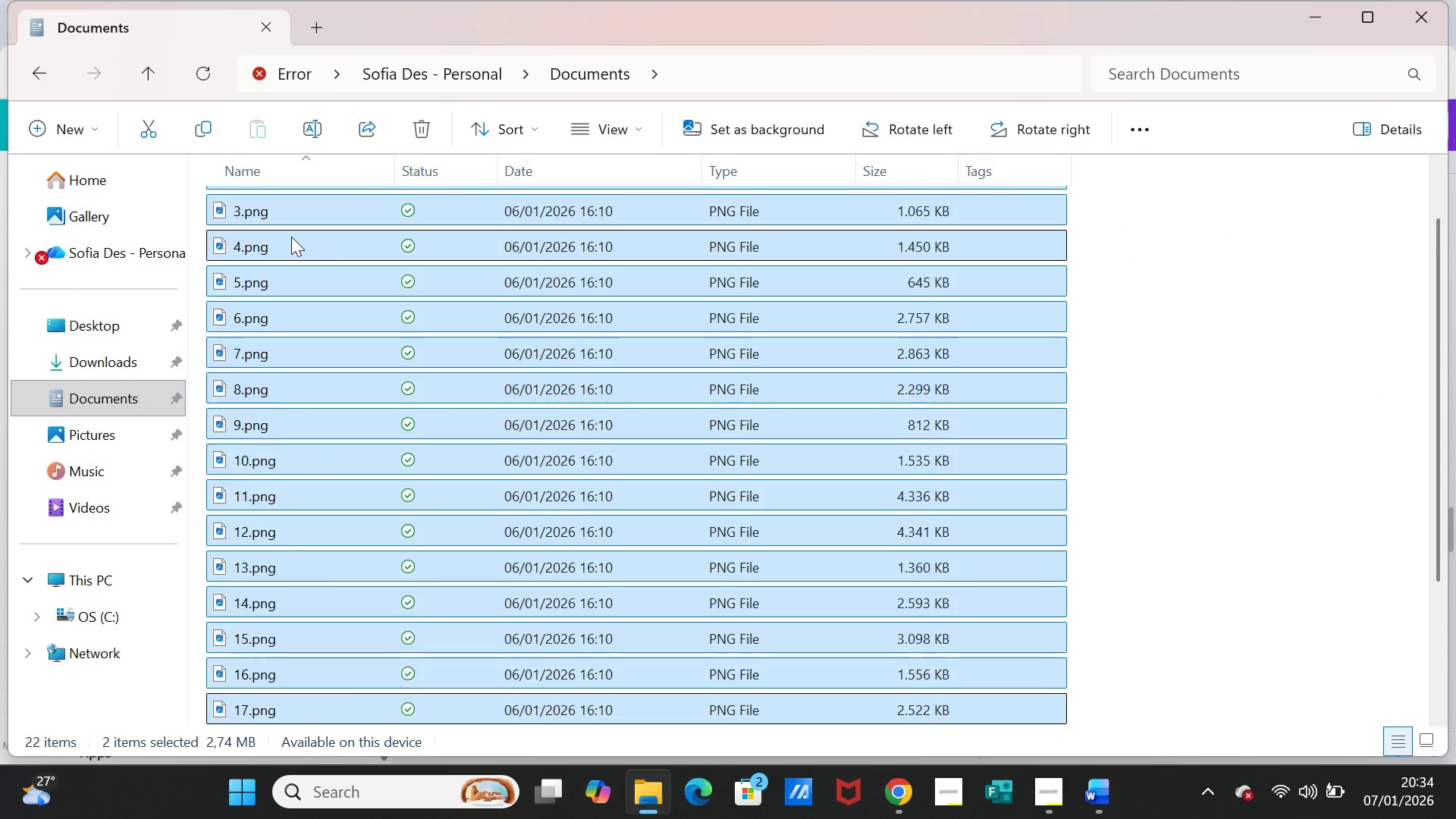 
key(Shift+ArrowDown)
 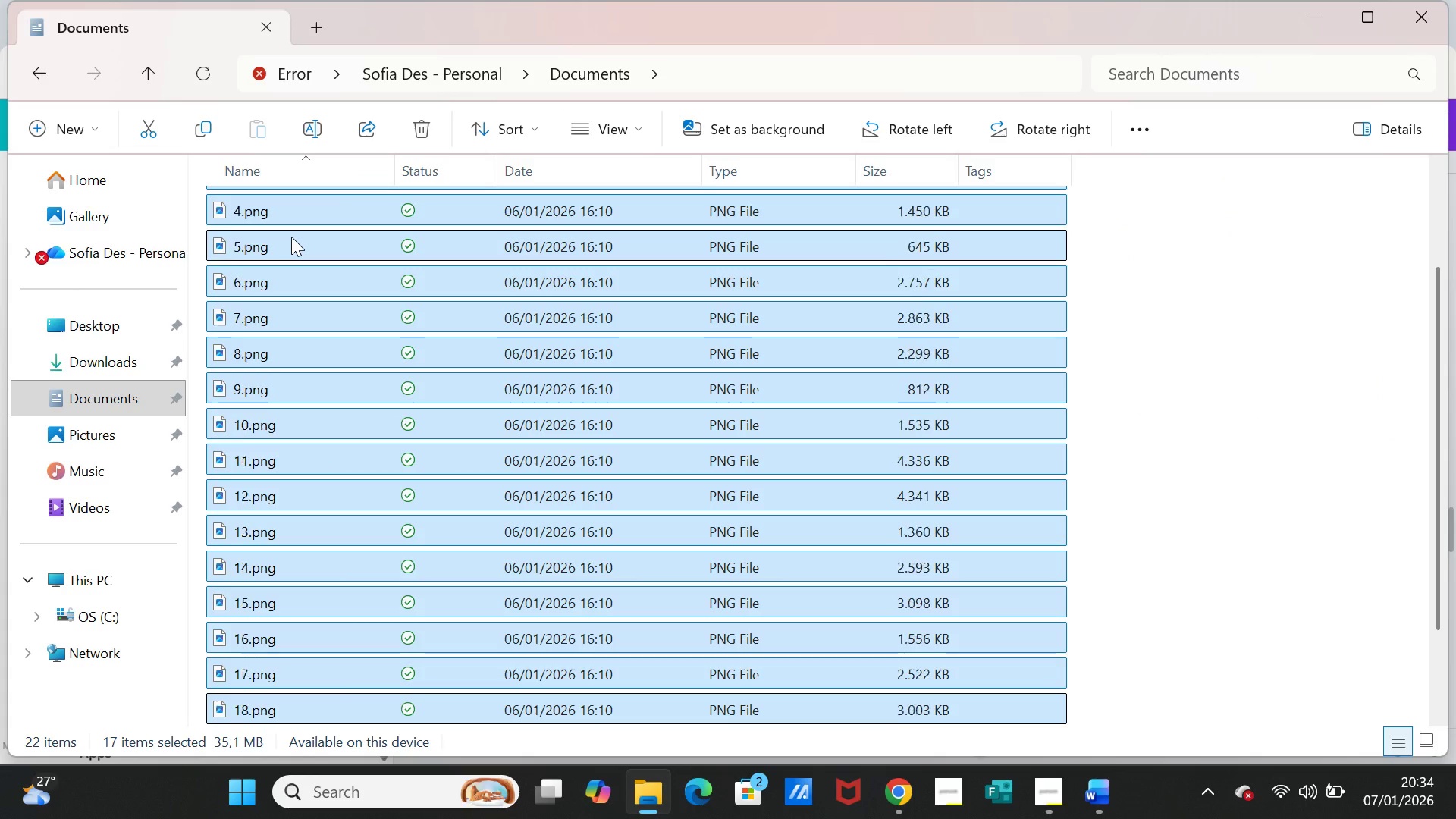 
key(Shift+ArrowDown)
 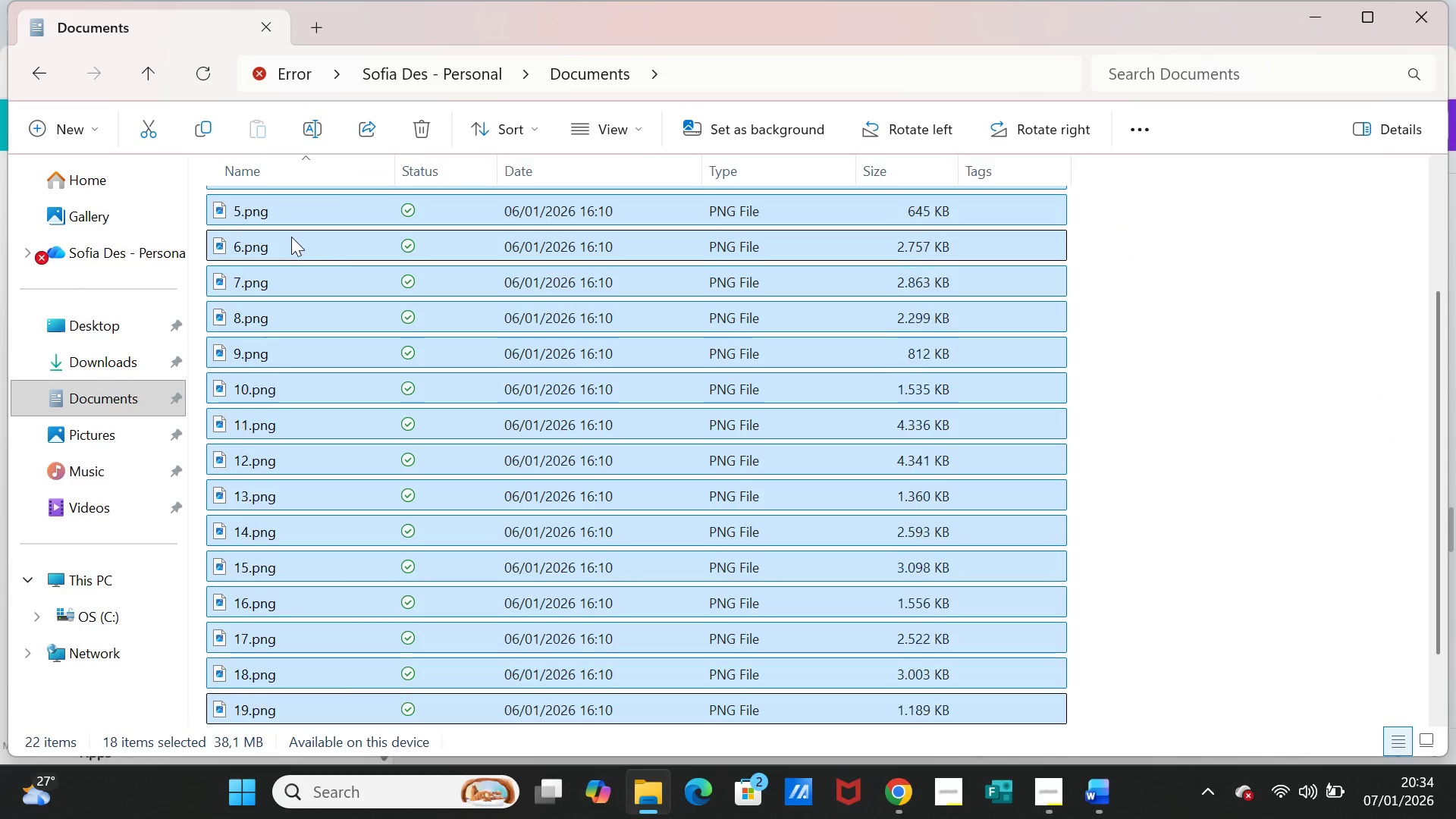 
key(Shift+ArrowDown)
 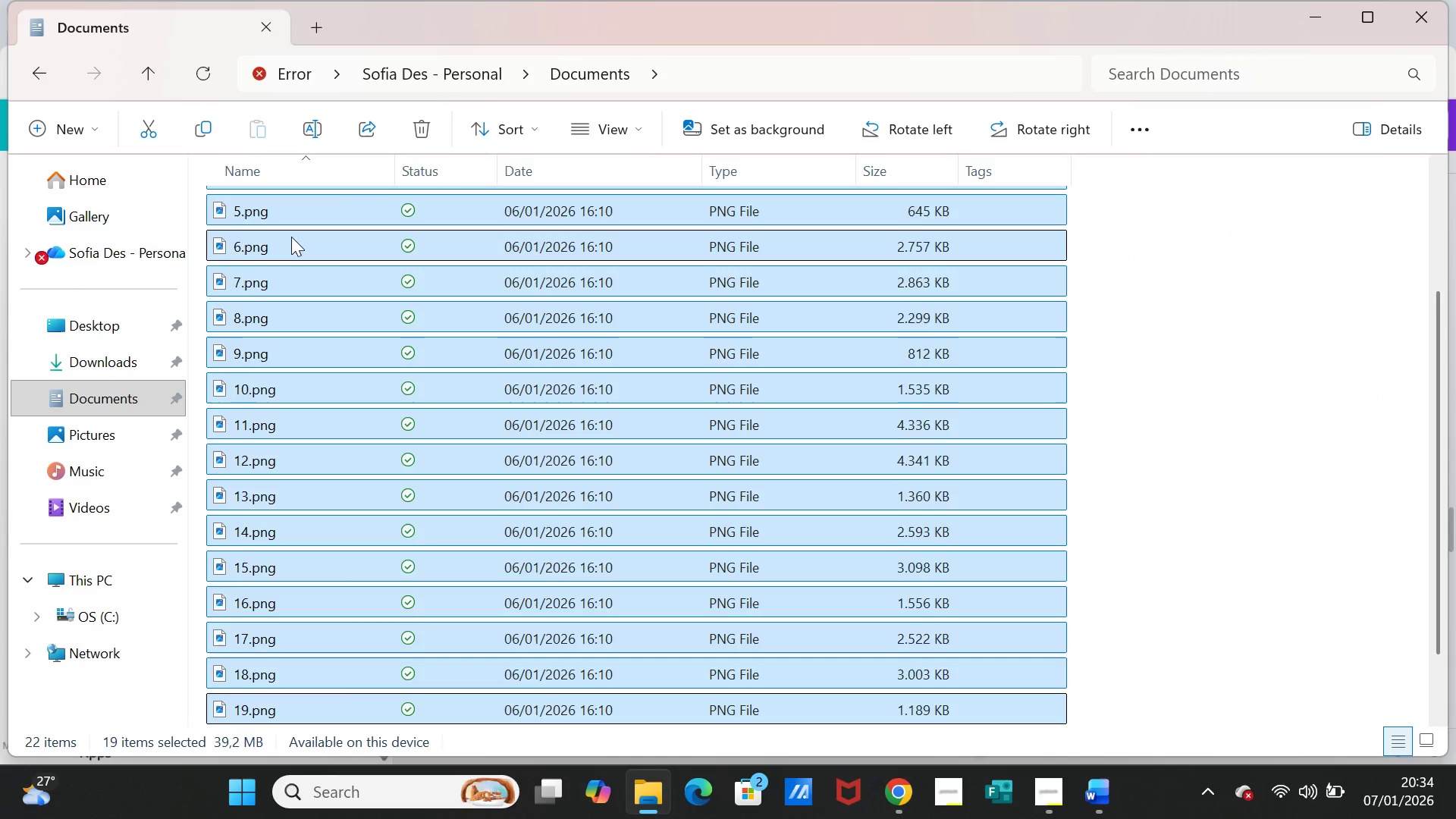 
key(Shift+ArrowDown)
 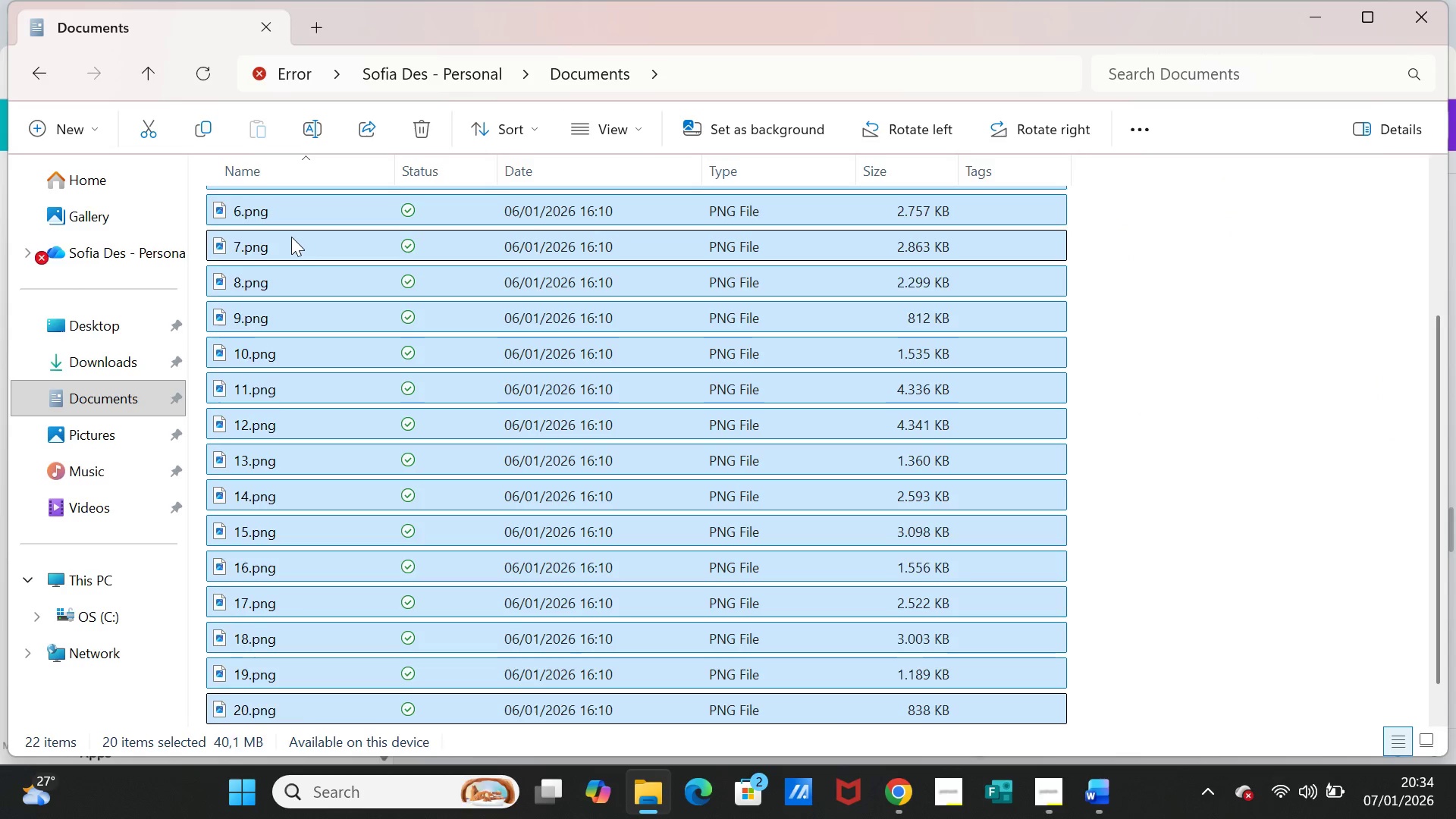 
key(Shift+ArrowDown)
 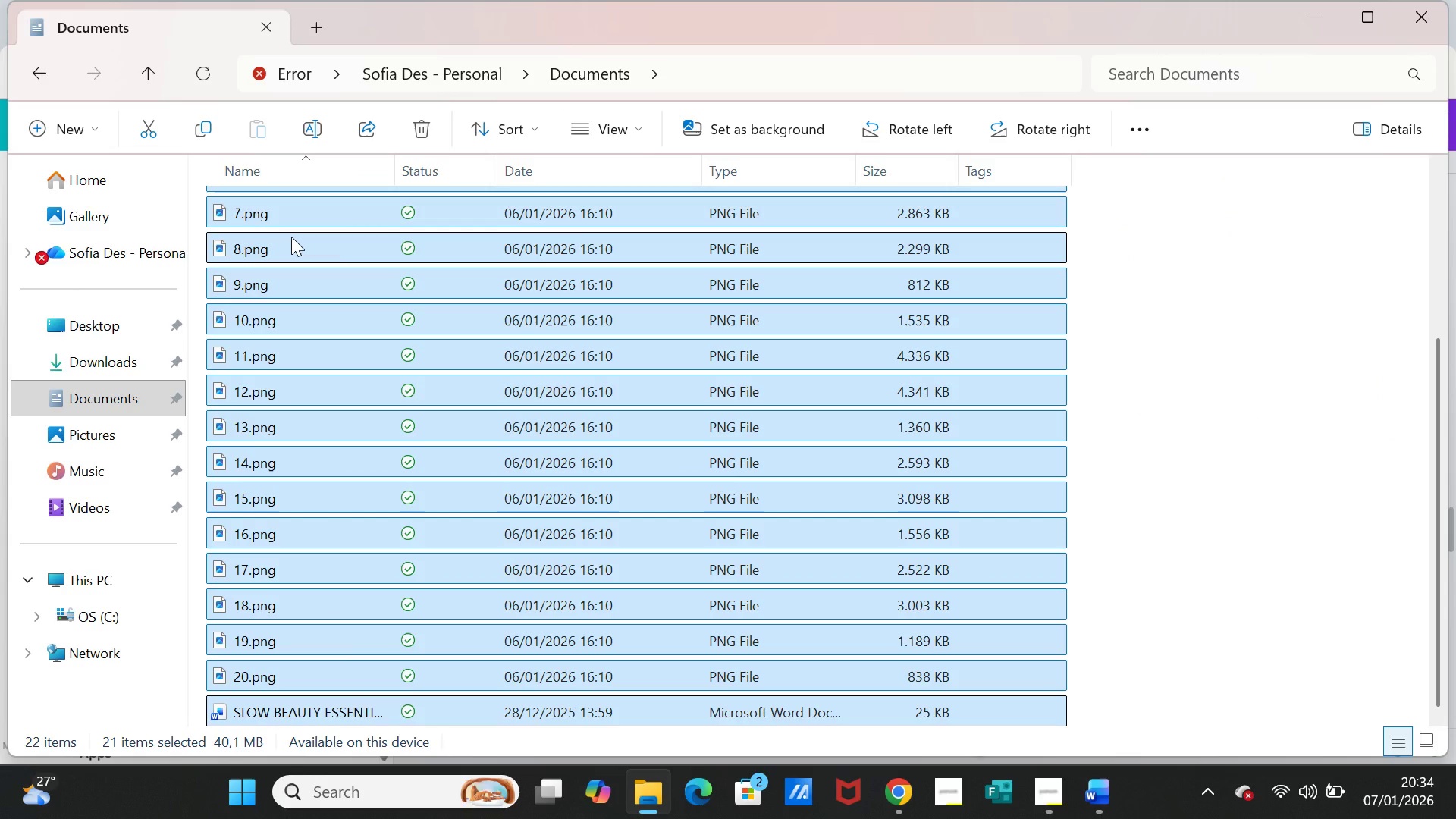 
key(Shift+ArrowDown)
 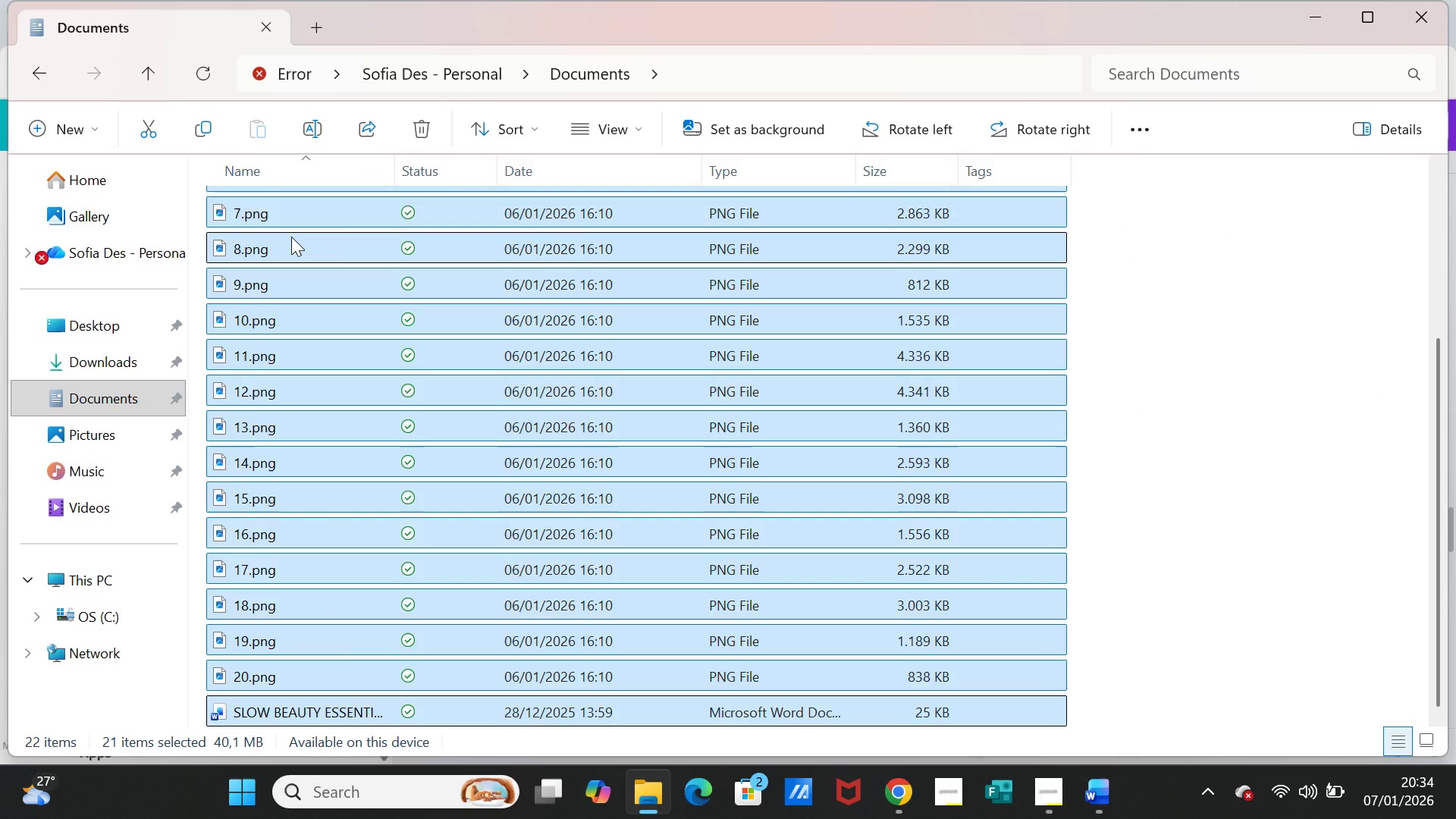 
key(Shift+ArrowDown)
 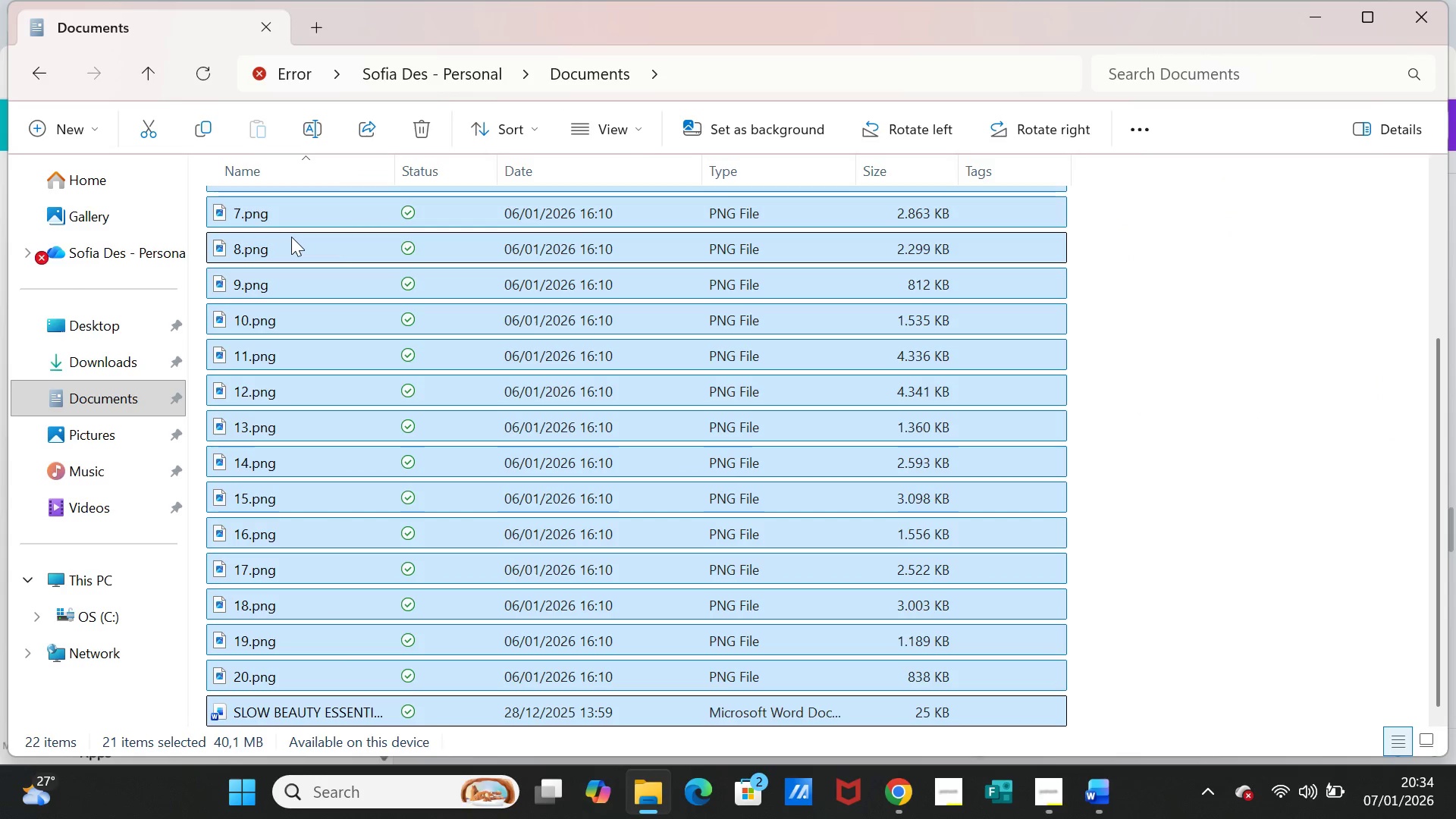 
key(Shift+ShiftRight)
 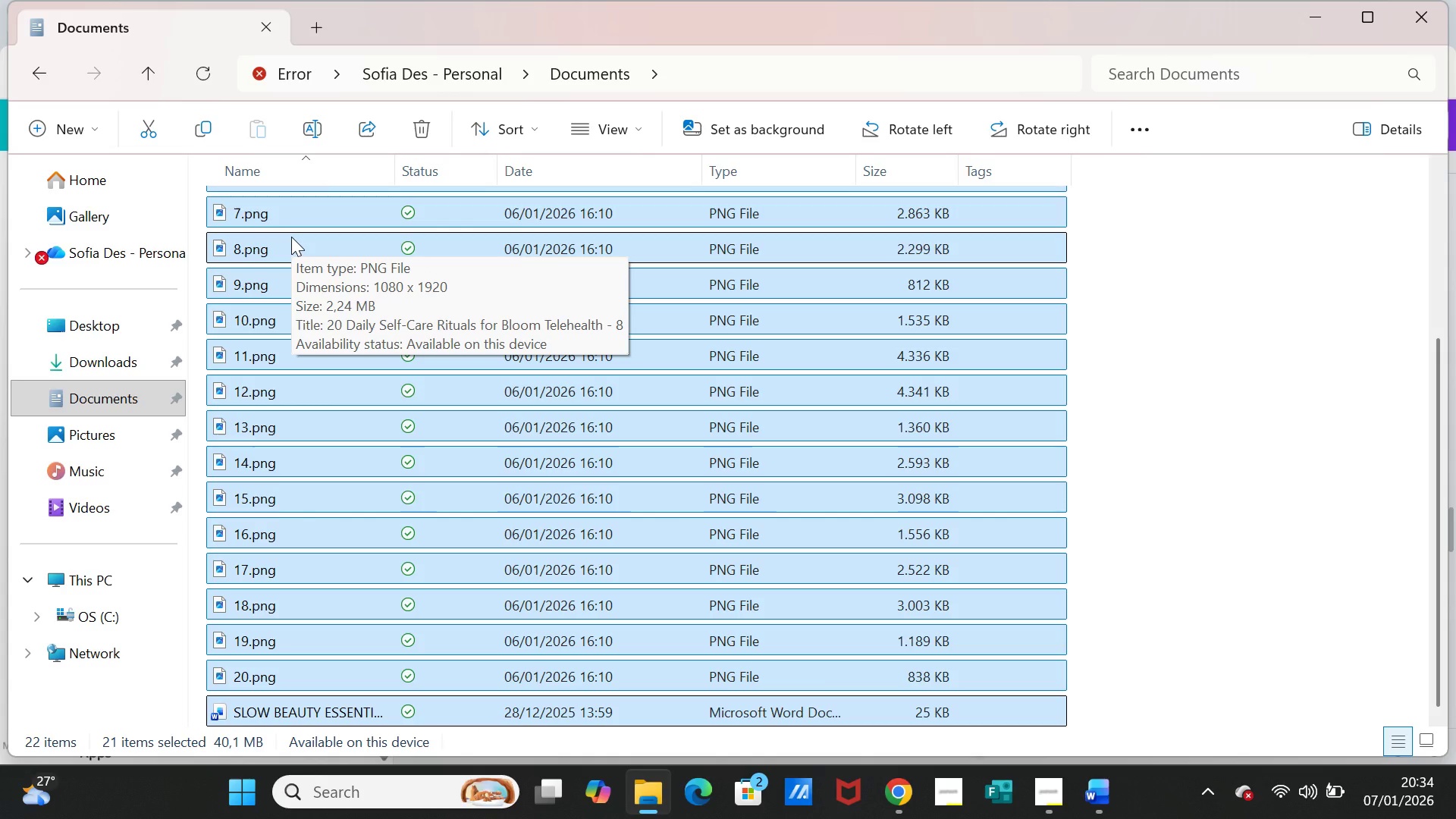 
key(Delete)
 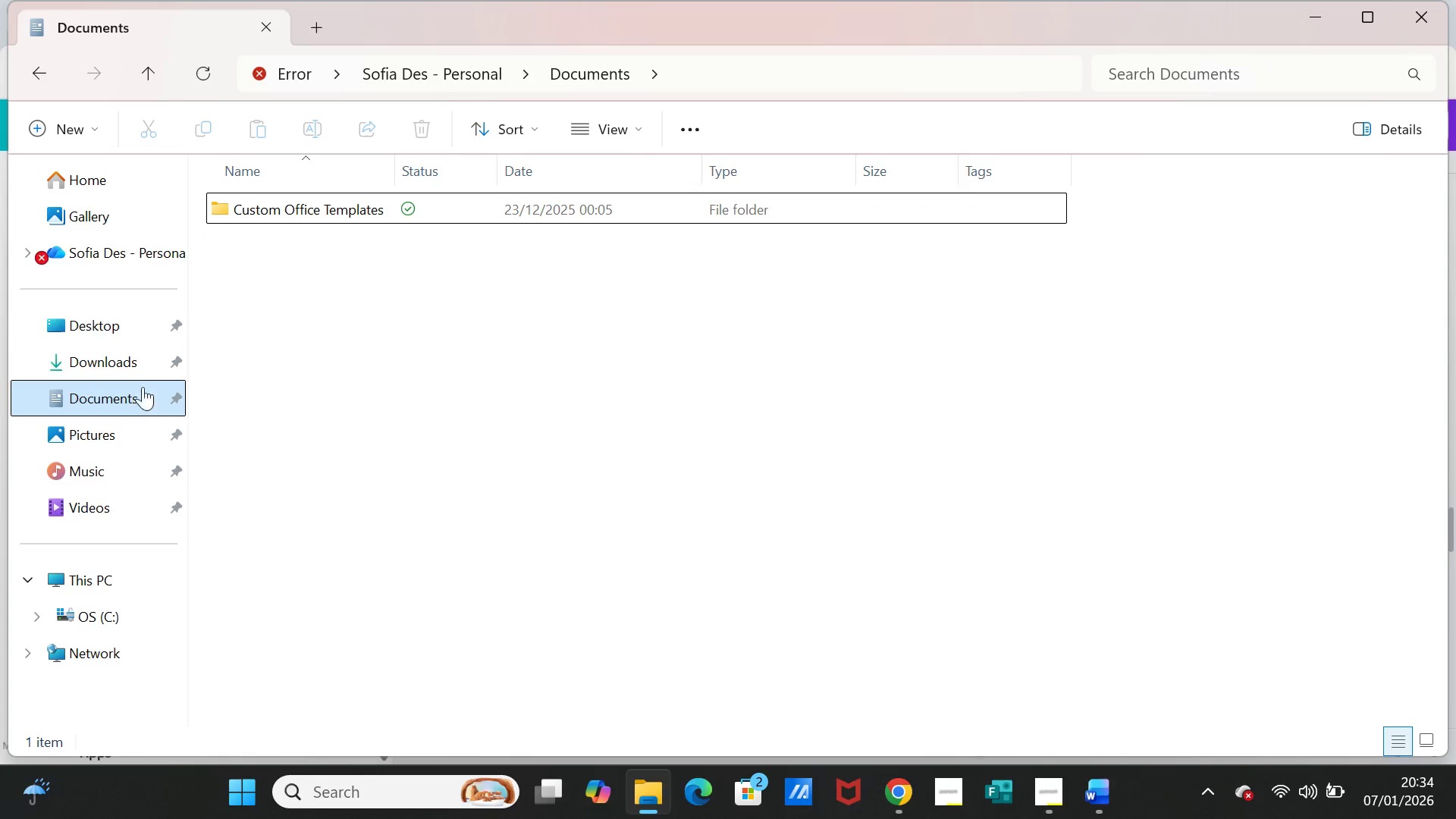 
left_click([128, 361])
 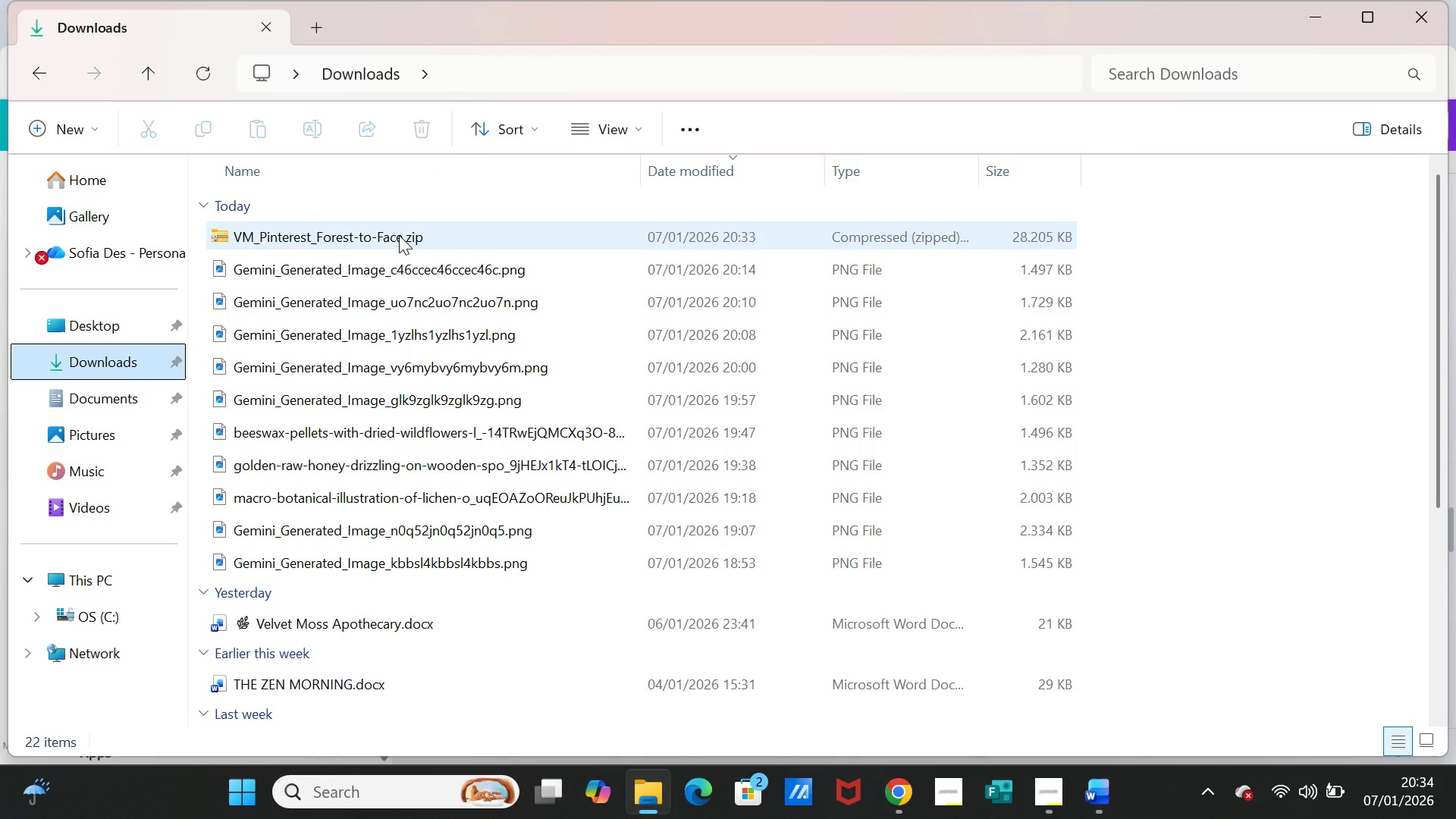 
double_click([399, 235])
 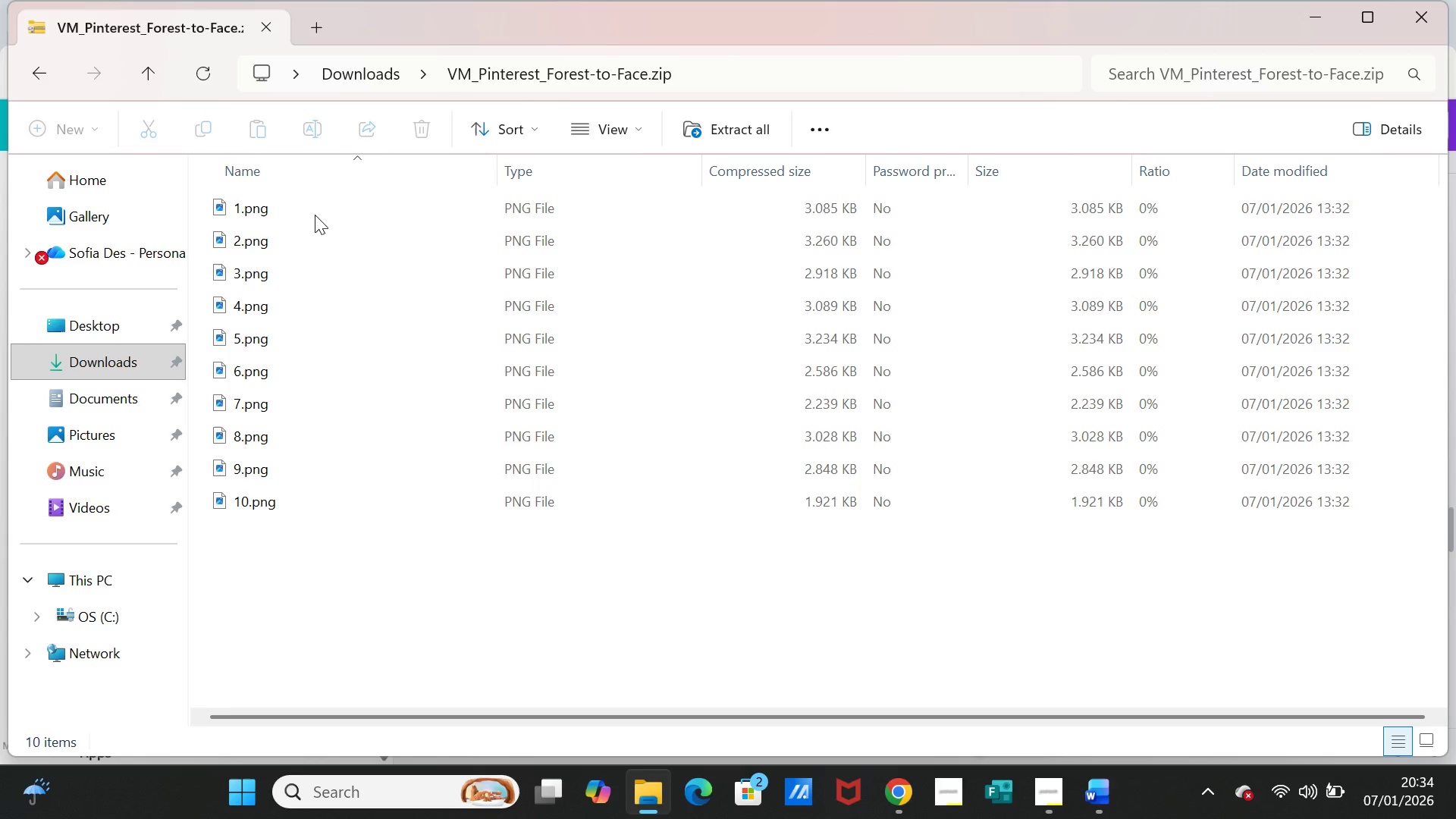 
left_click([312, 206])
 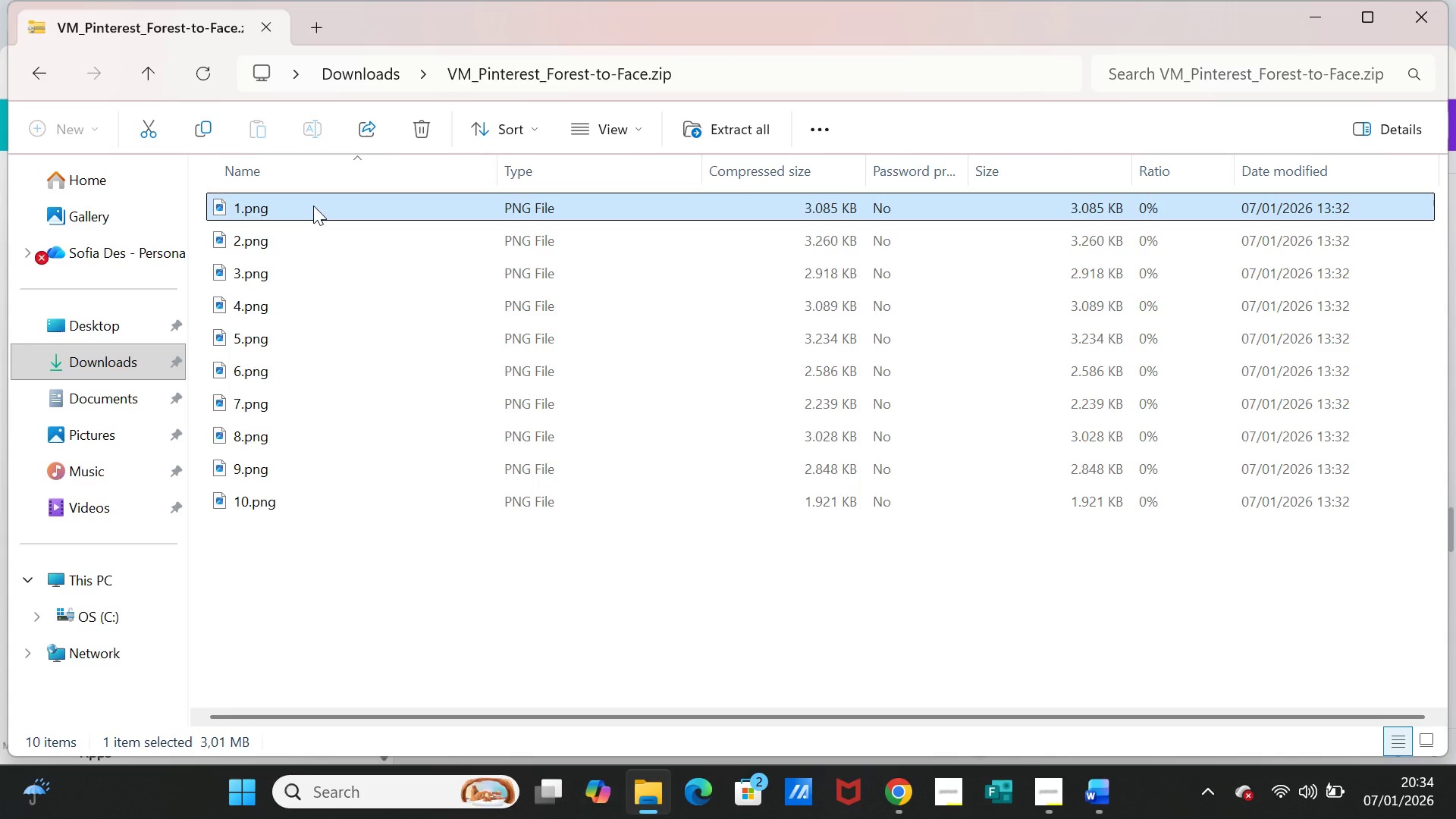 
key(Shift+ArrowDown)
 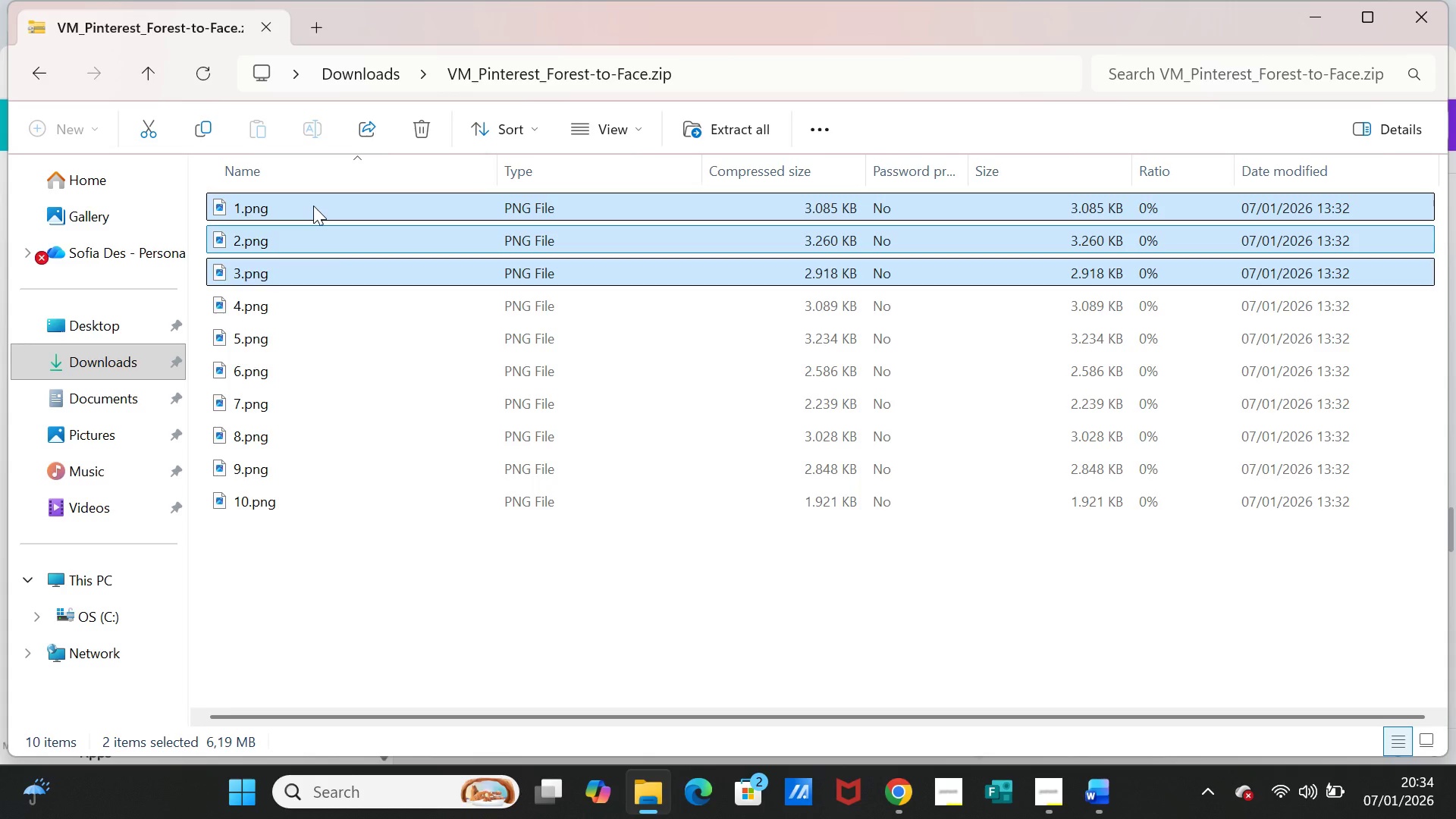 
key(Shift+ArrowDown)
 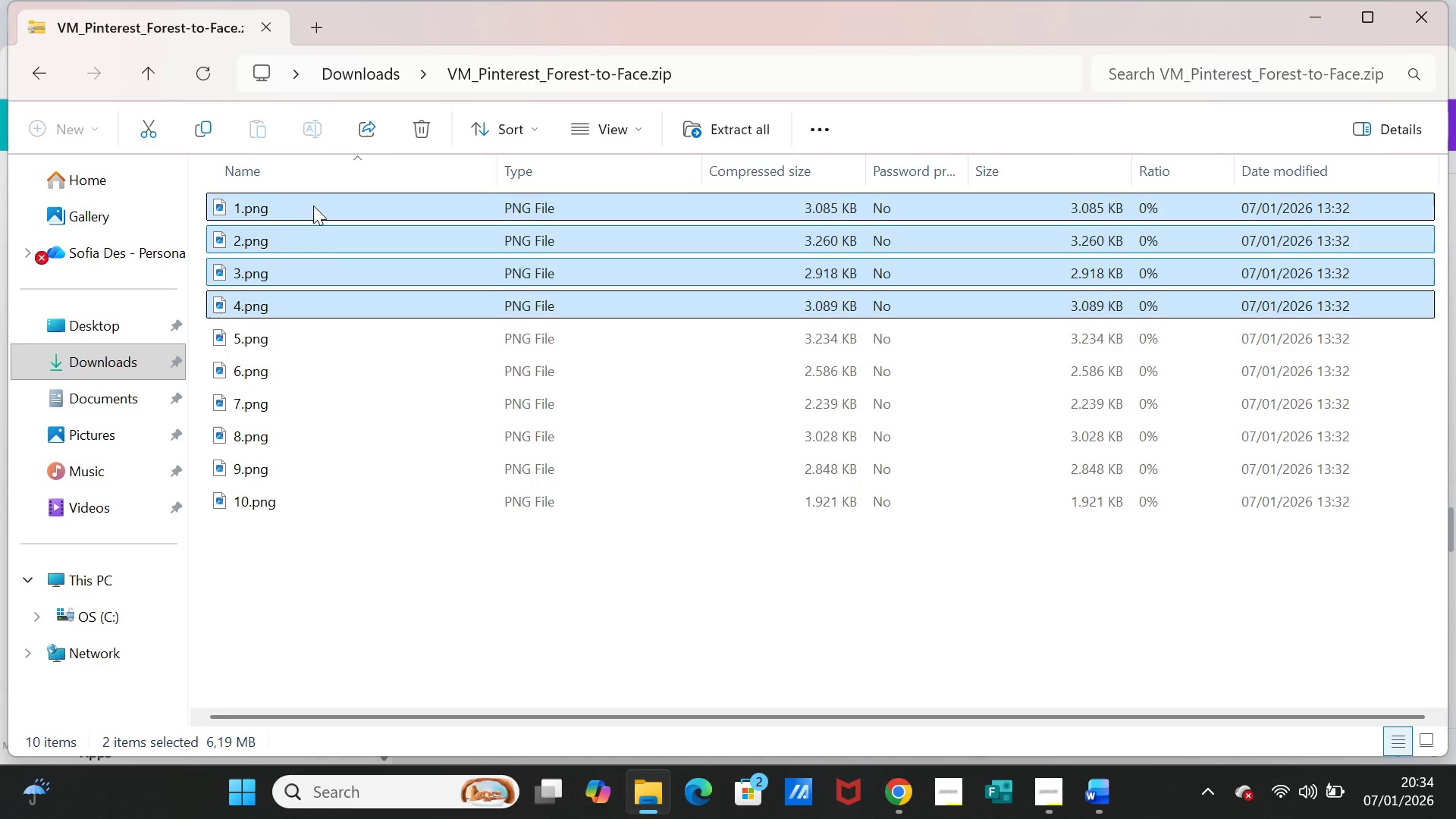 
key(Shift+ArrowDown)
 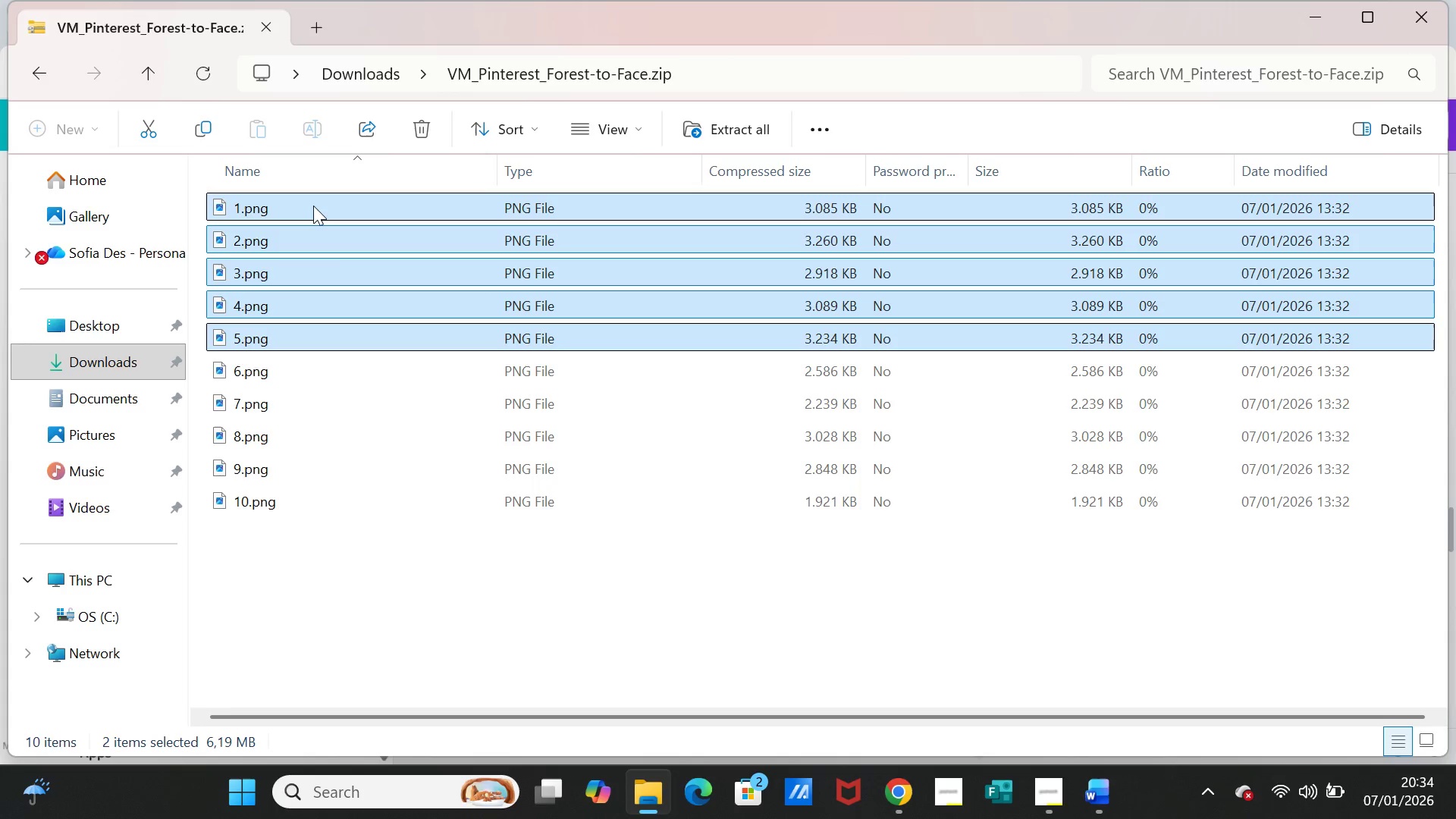 
key(Shift+ArrowDown)
 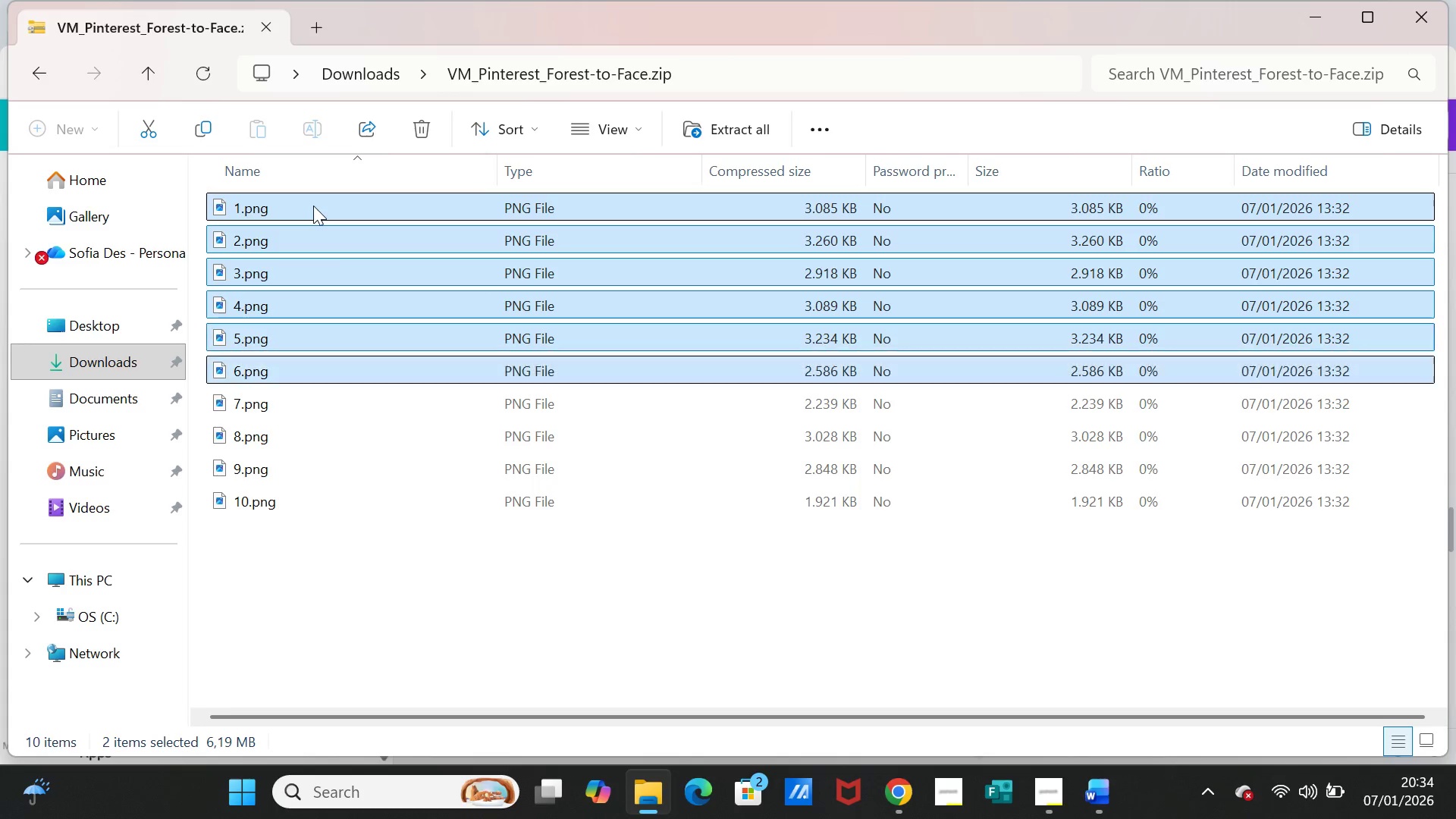 
key(Shift+ArrowDown)
 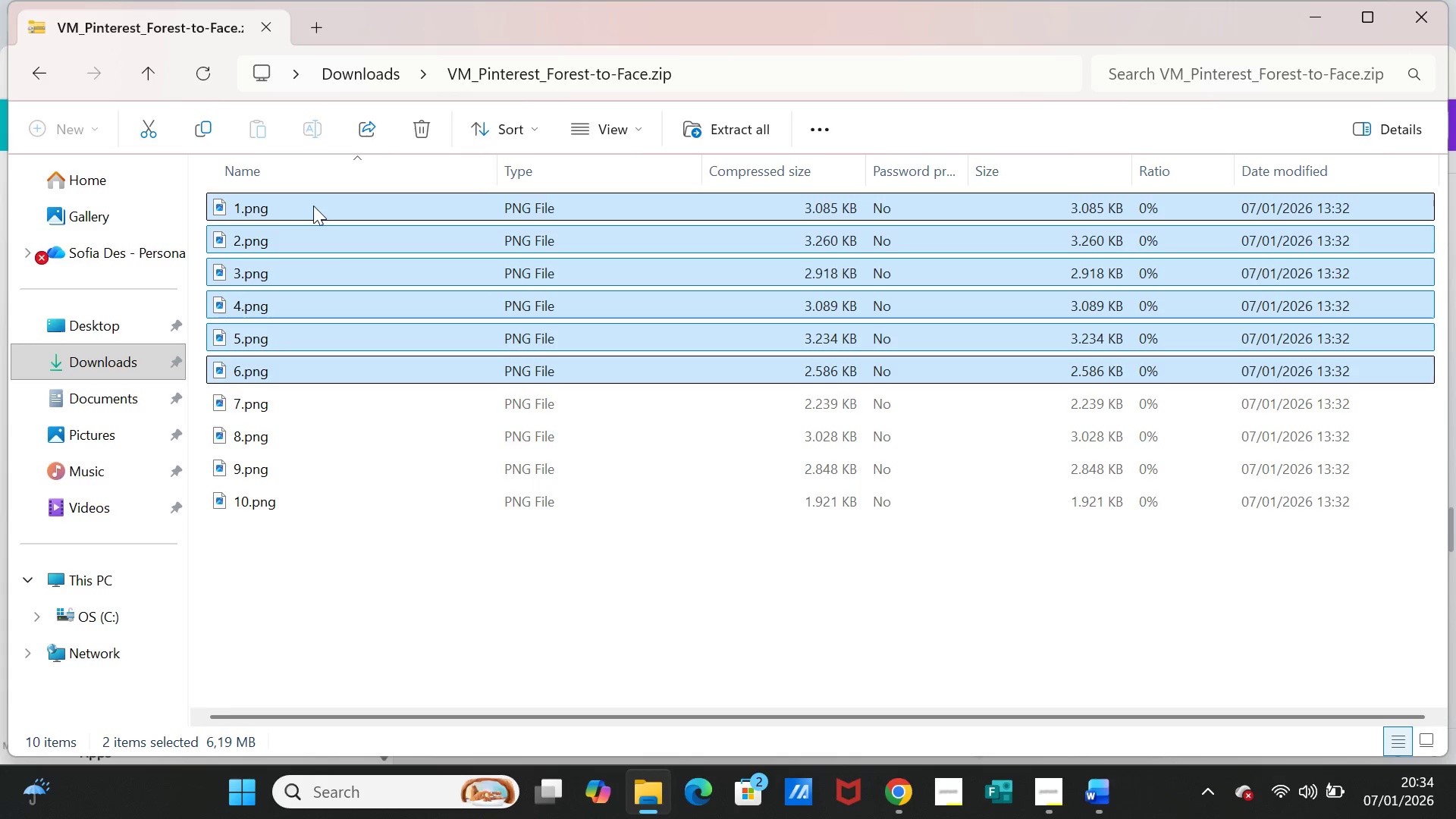 
key(Shift+ArrowDown)
 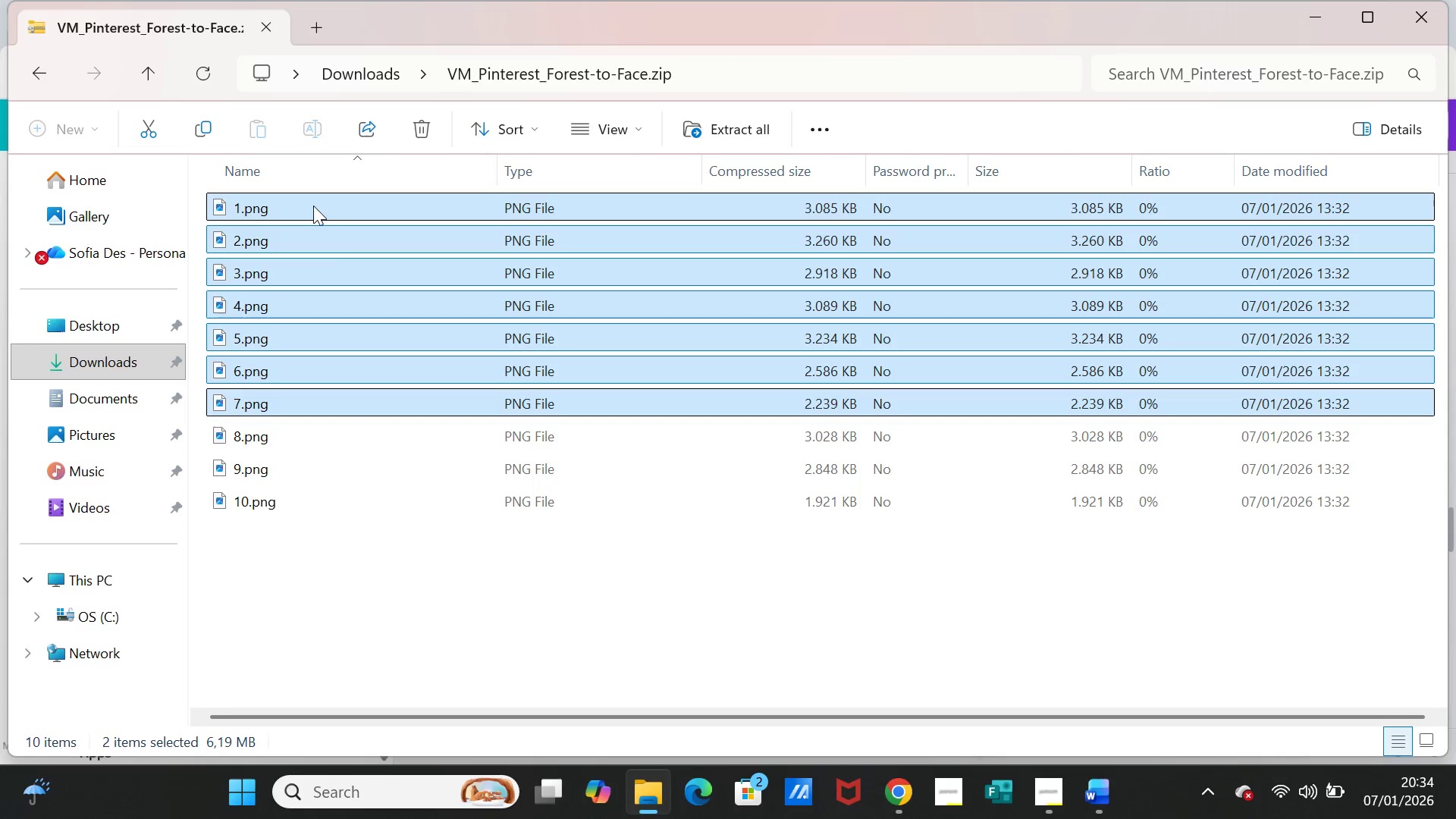 
key(Shift+ArrowDown)
 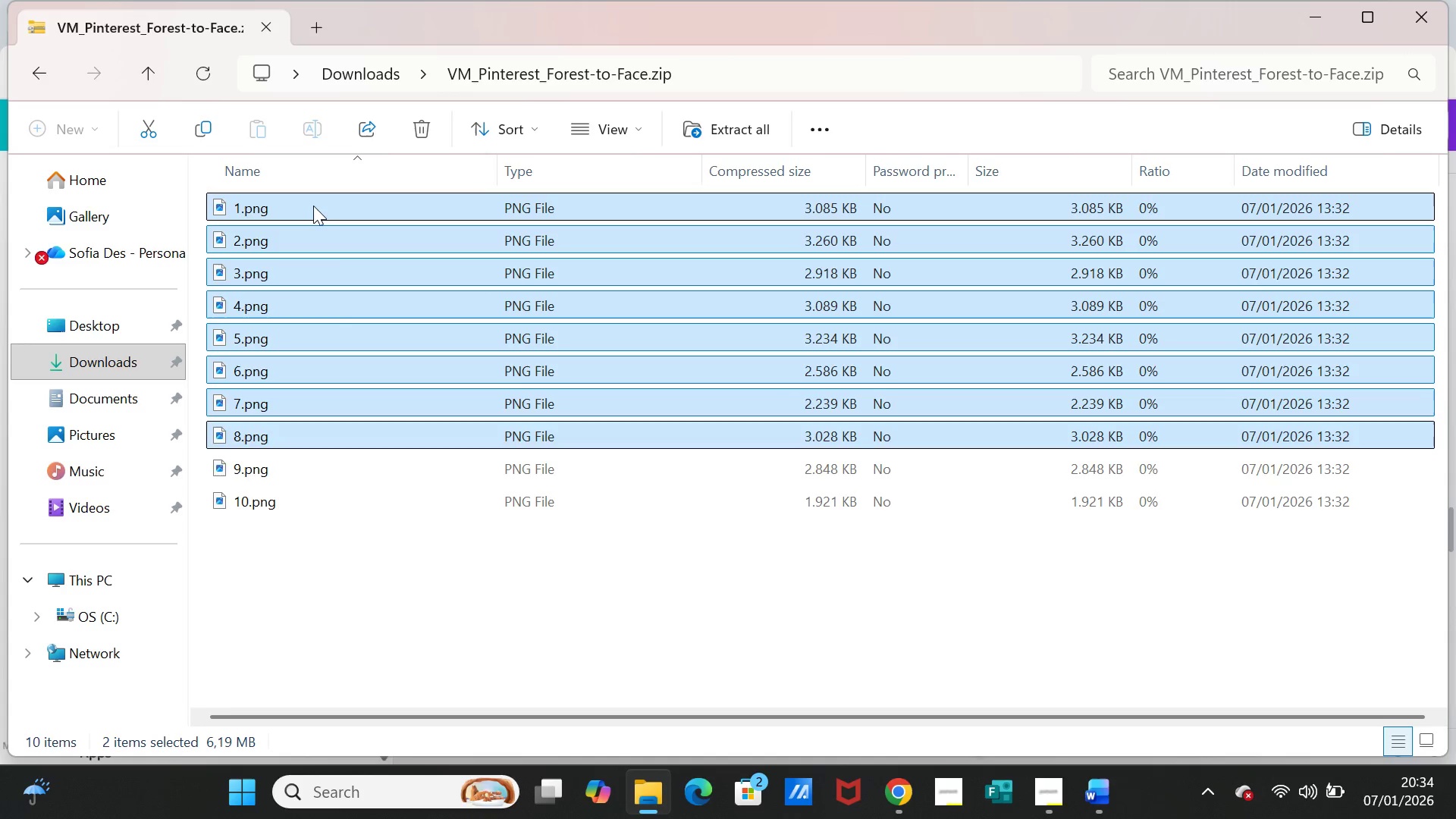 
key(Shift+ArrowDown)
 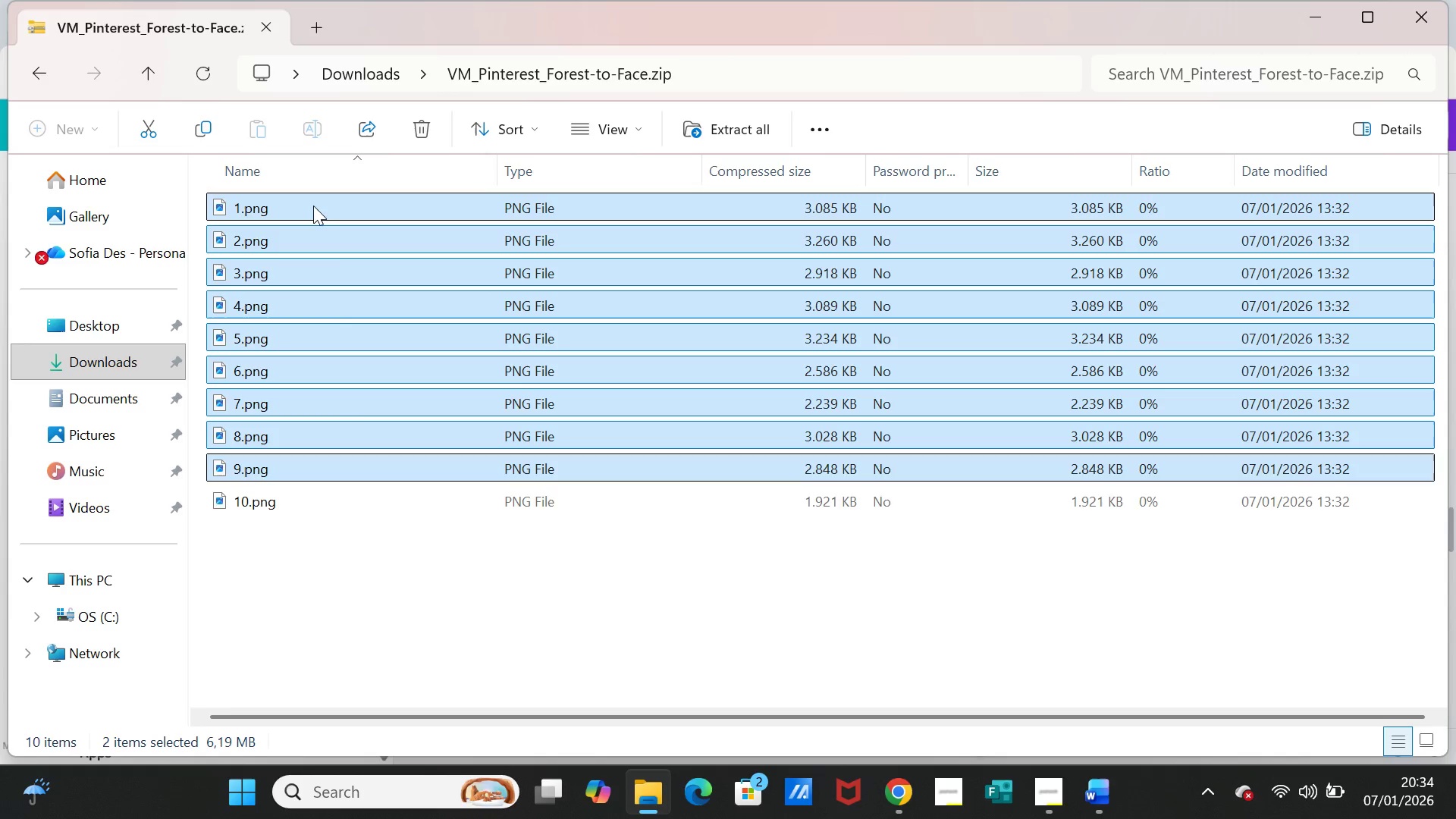 
key(Shift+ArrowDown)
 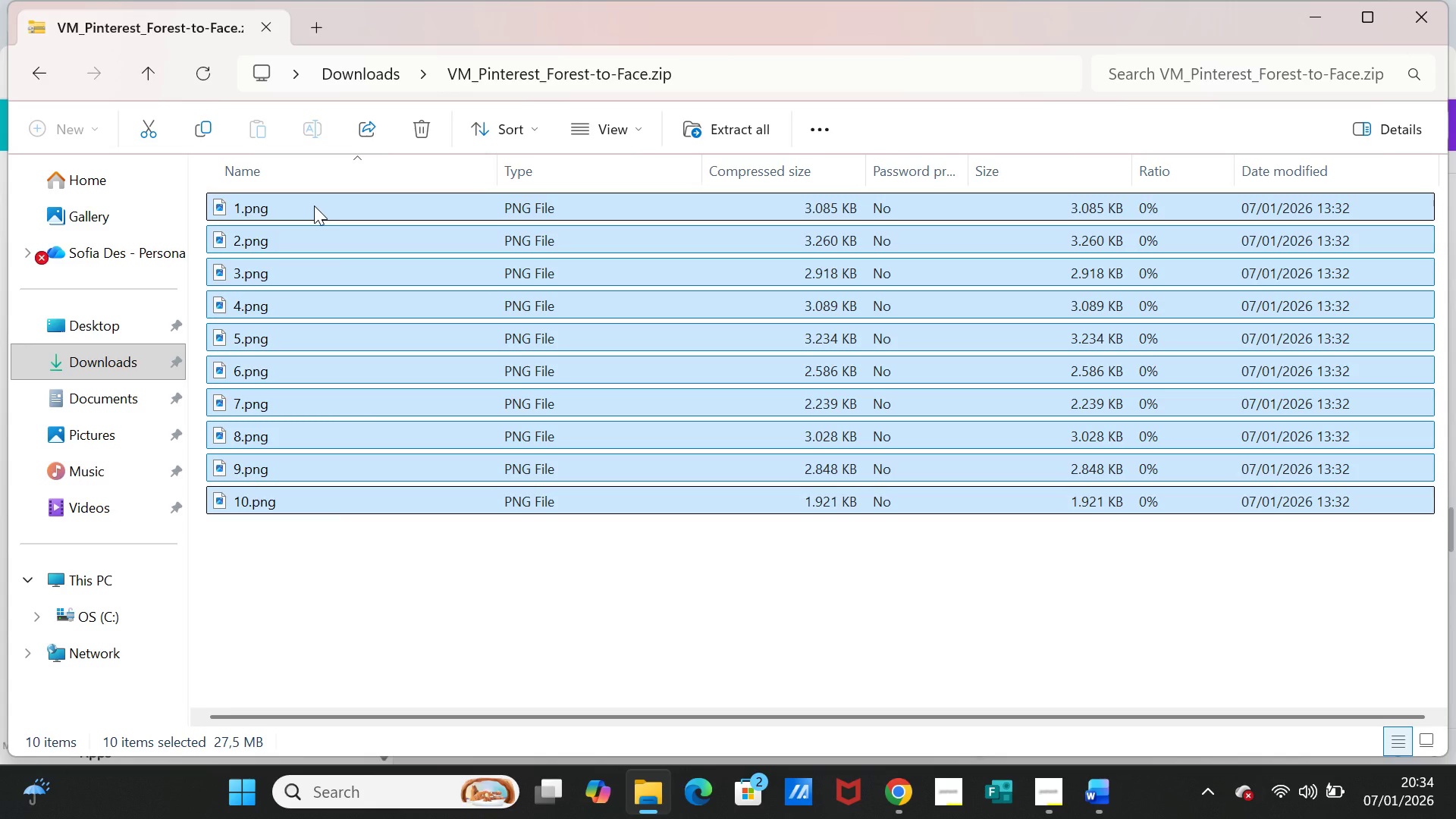 
right_click([314, 206])
 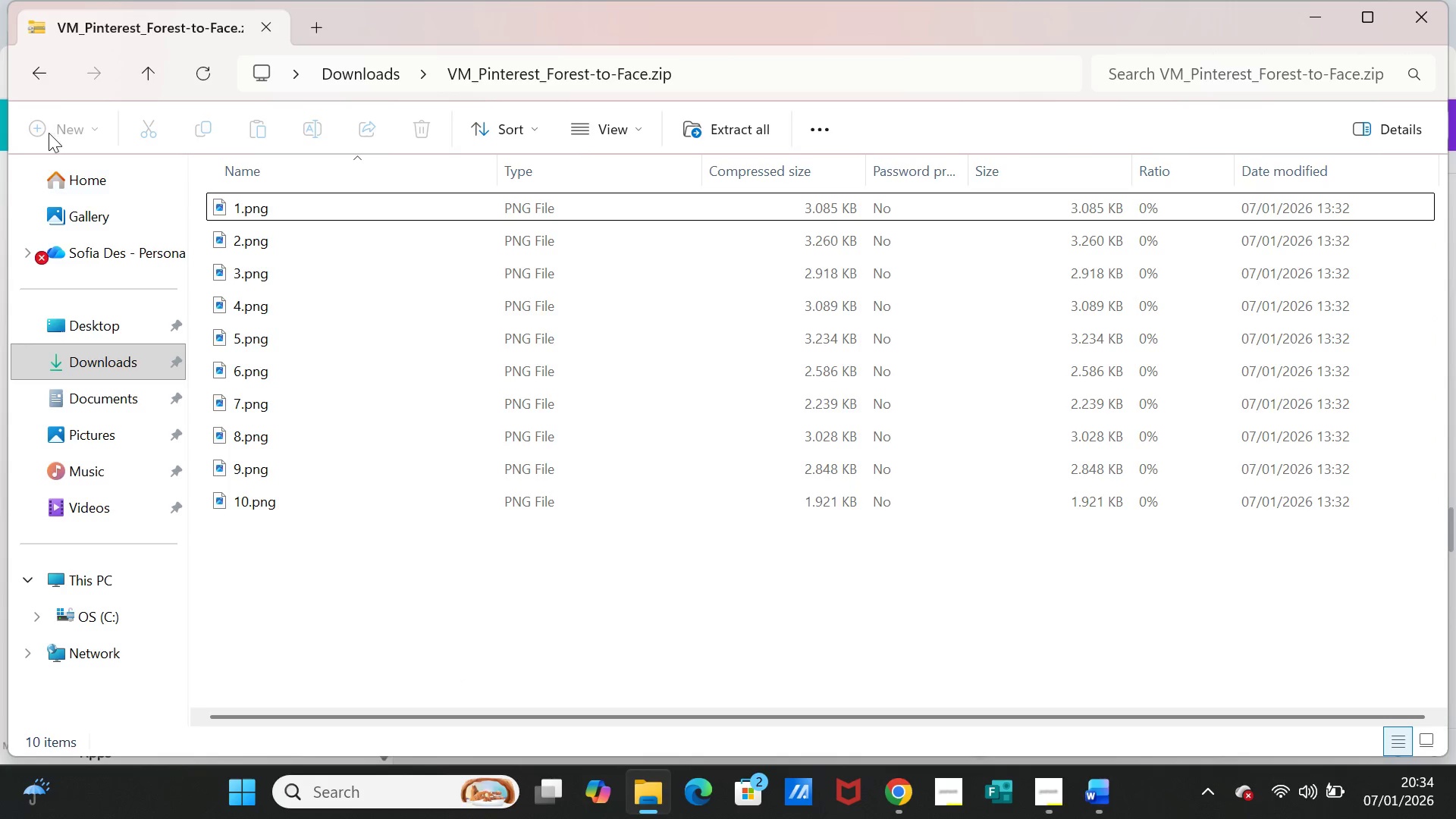 
left_click([34, 67])
 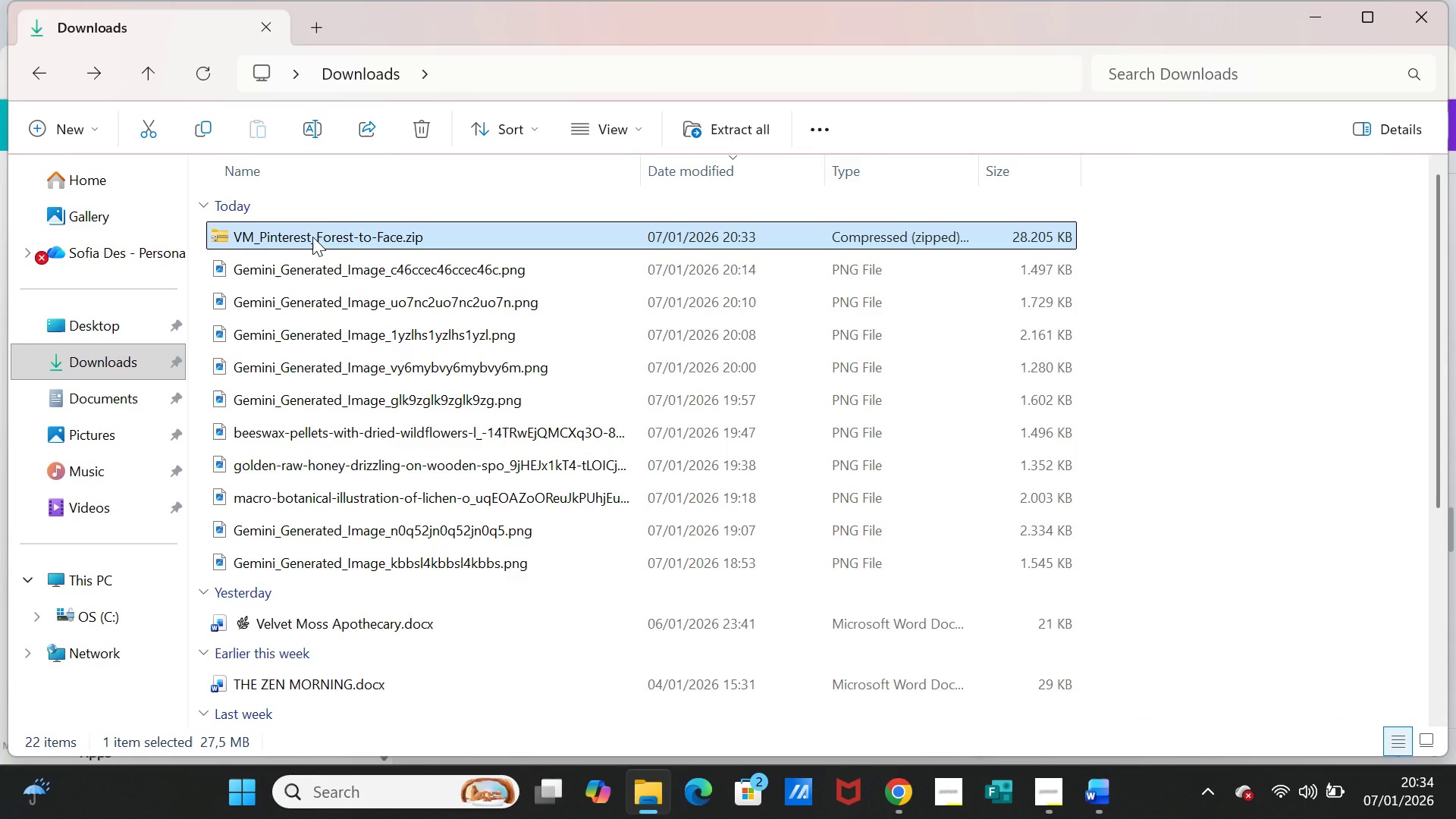 
right_click([312, 237])
 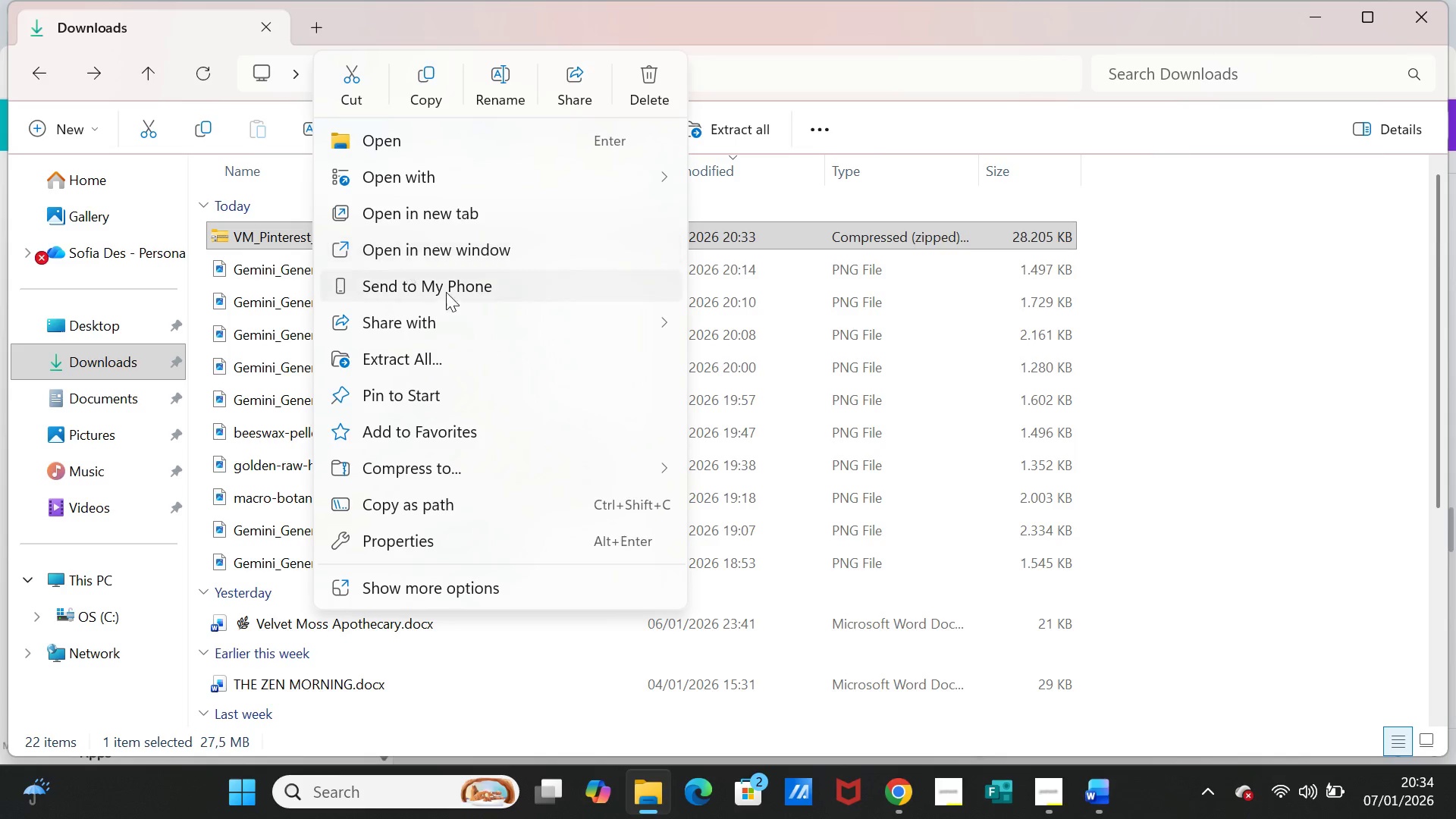 
left_click([471, 359])
 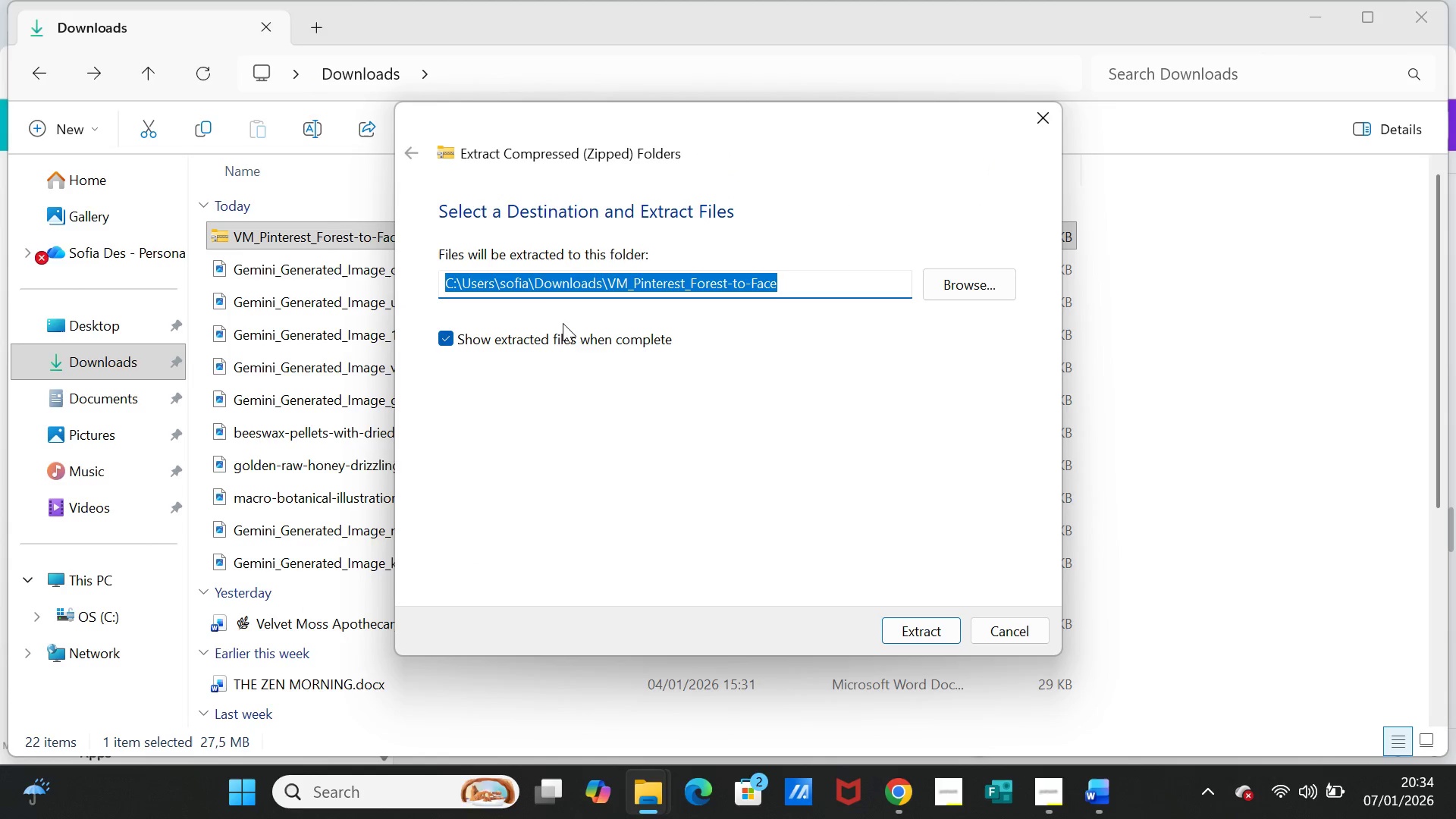 
left_click([999, 284])
 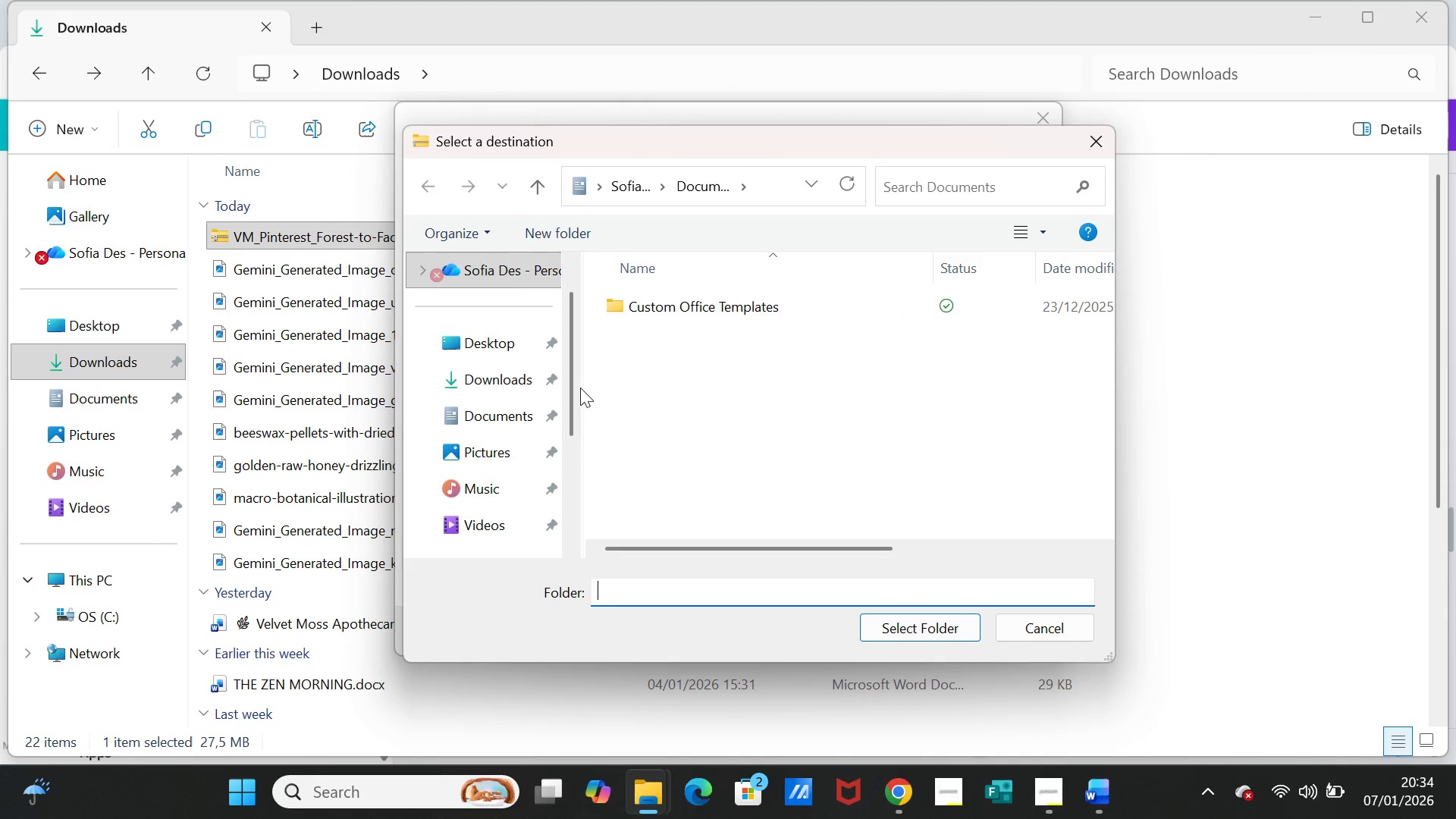 
left_click([509, 386])
 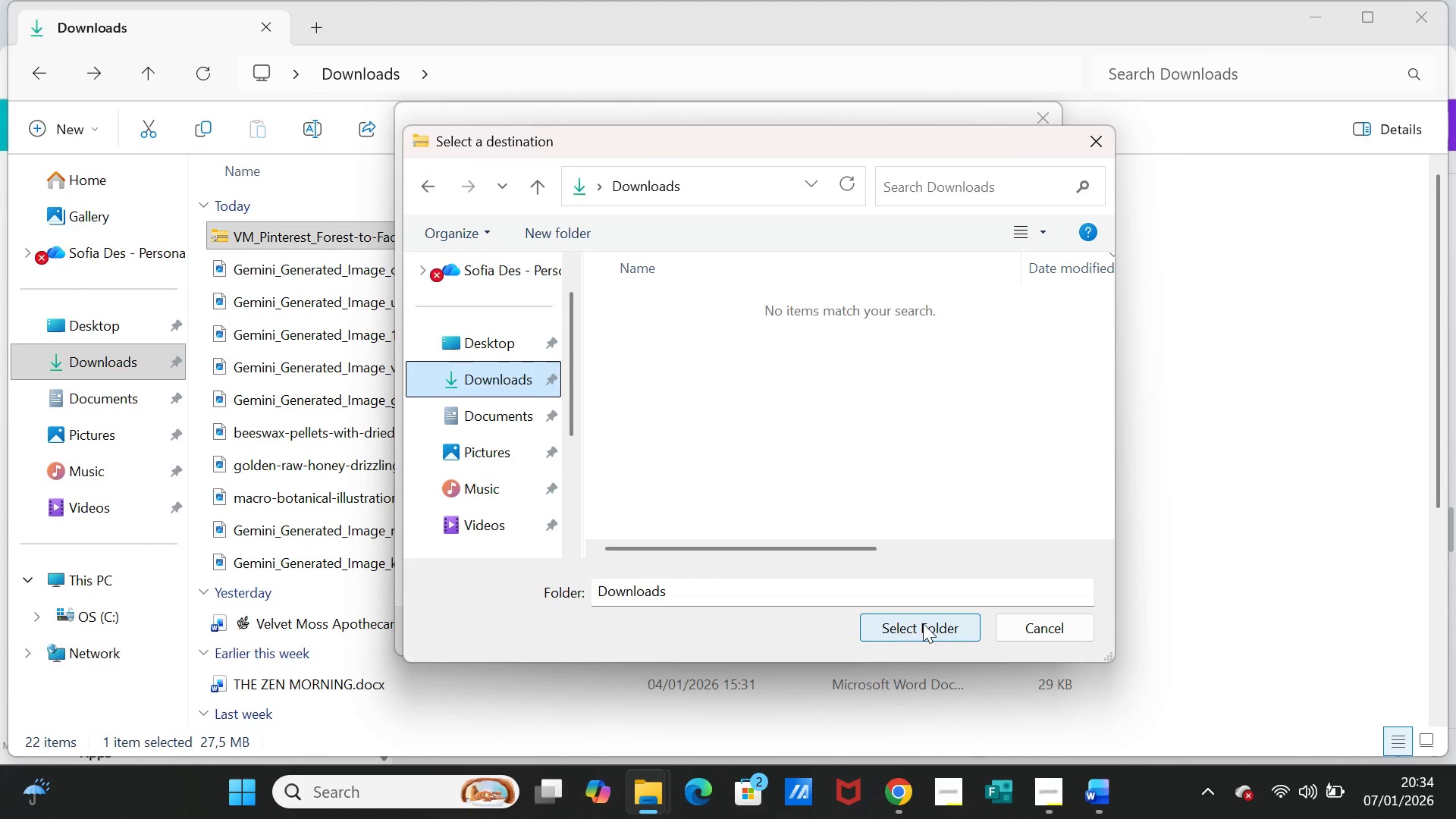 
left_click([922, 623])
 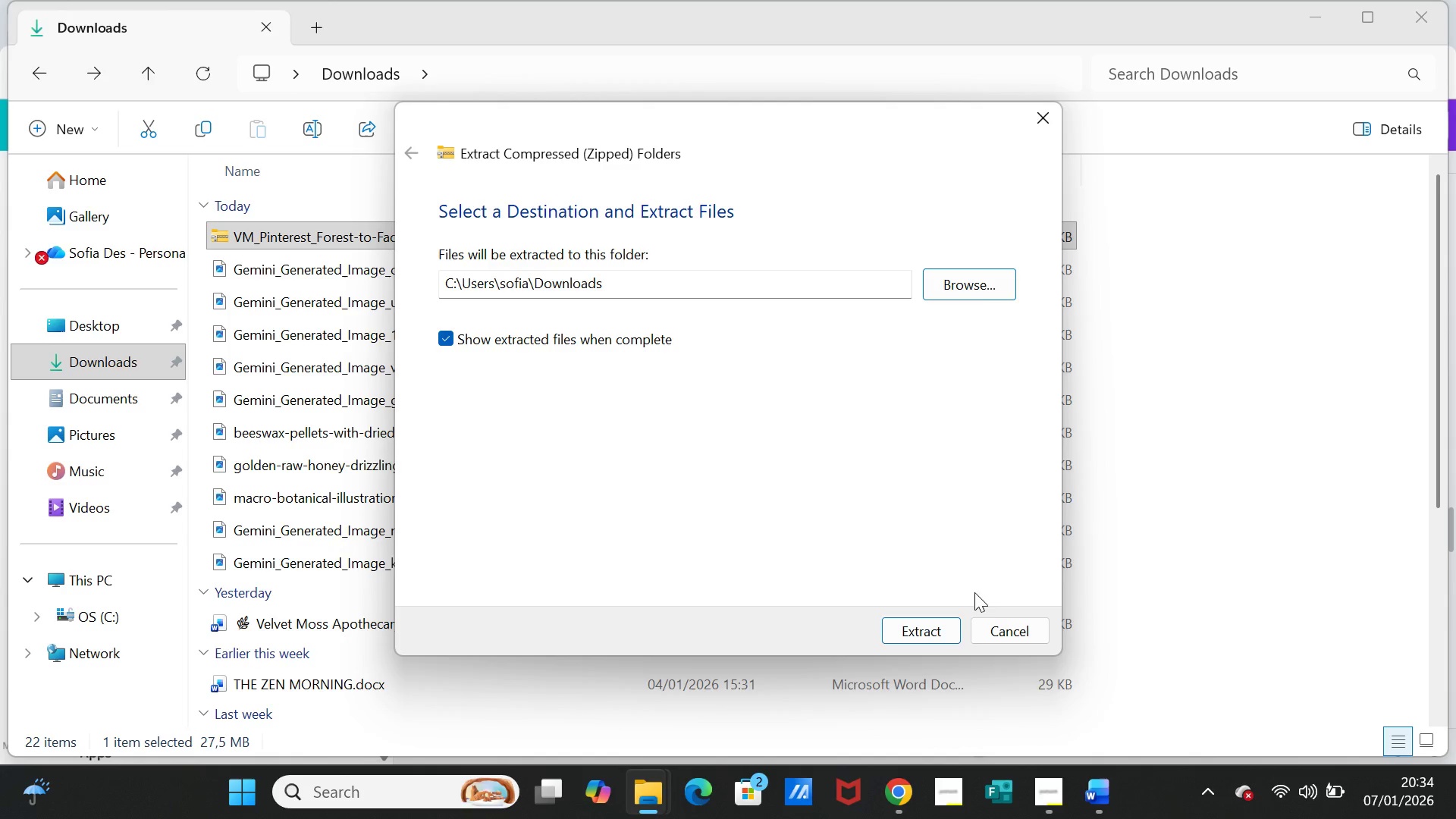 
left_click([943, 620])
 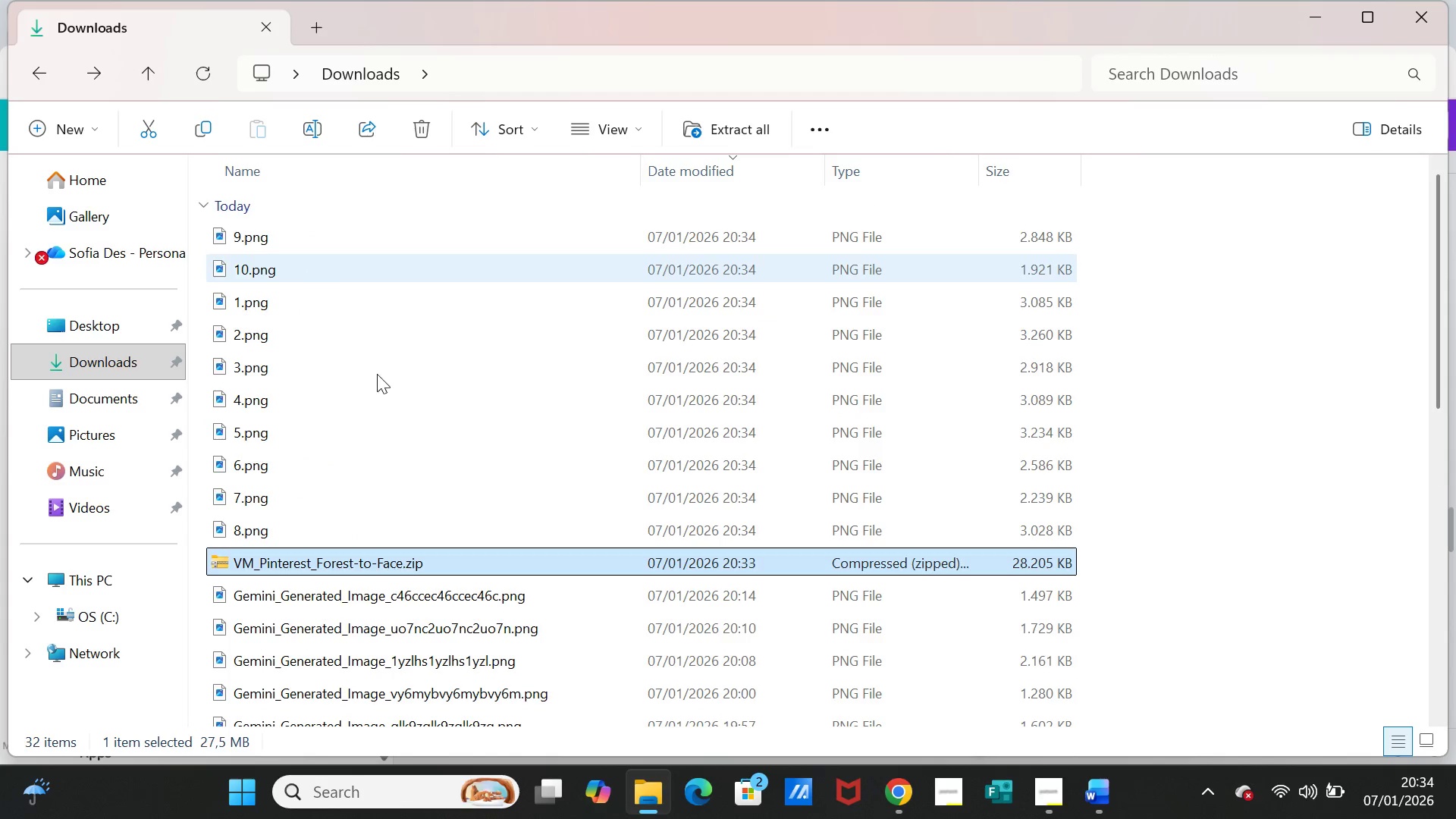 
wait(6.31)
 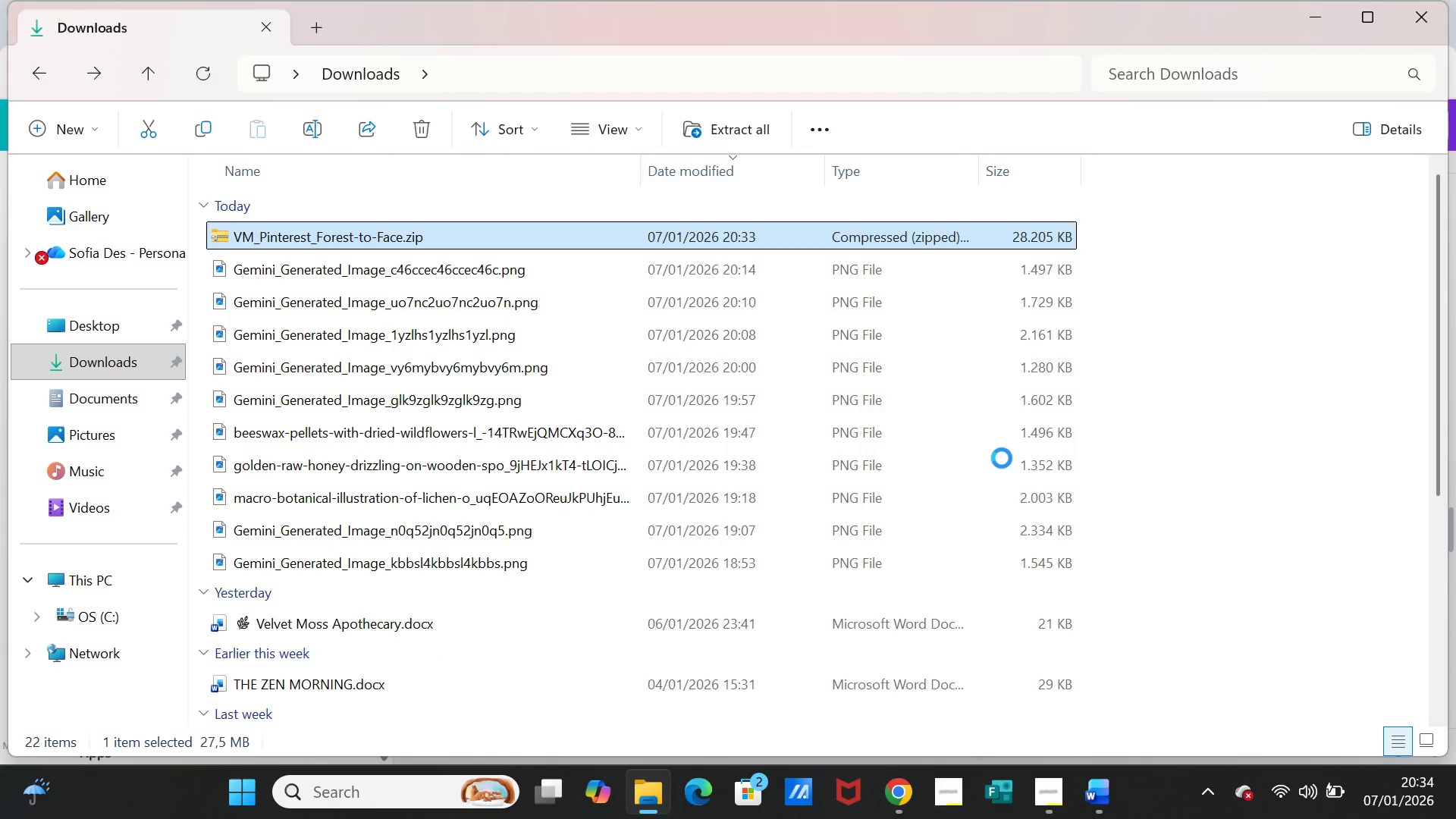 
left_click([265, 174])
 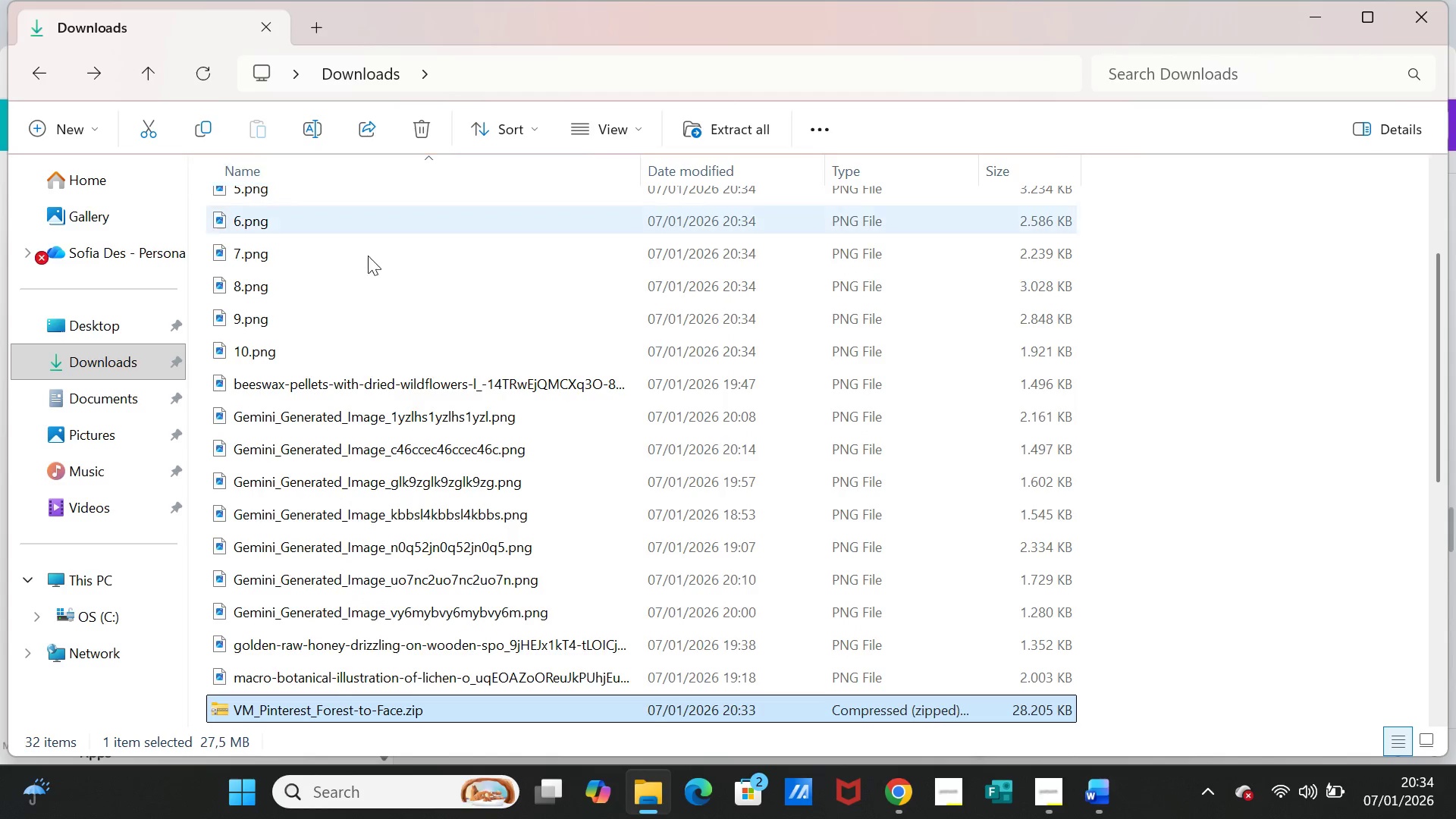 
scroll: coordinate [394, 311], scroll_direction: up, amount: 7.0
 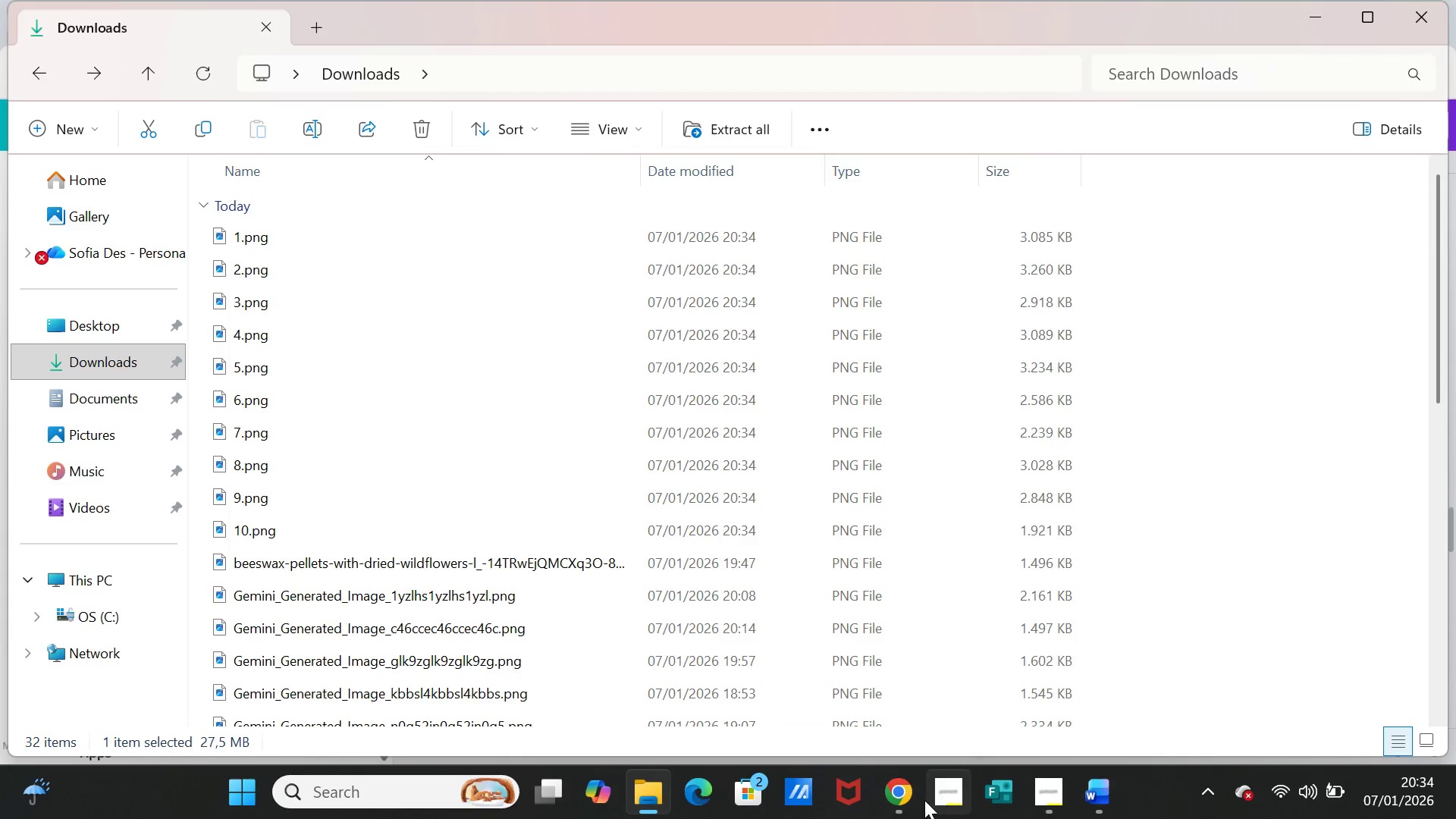 
left_click([911, 798])